 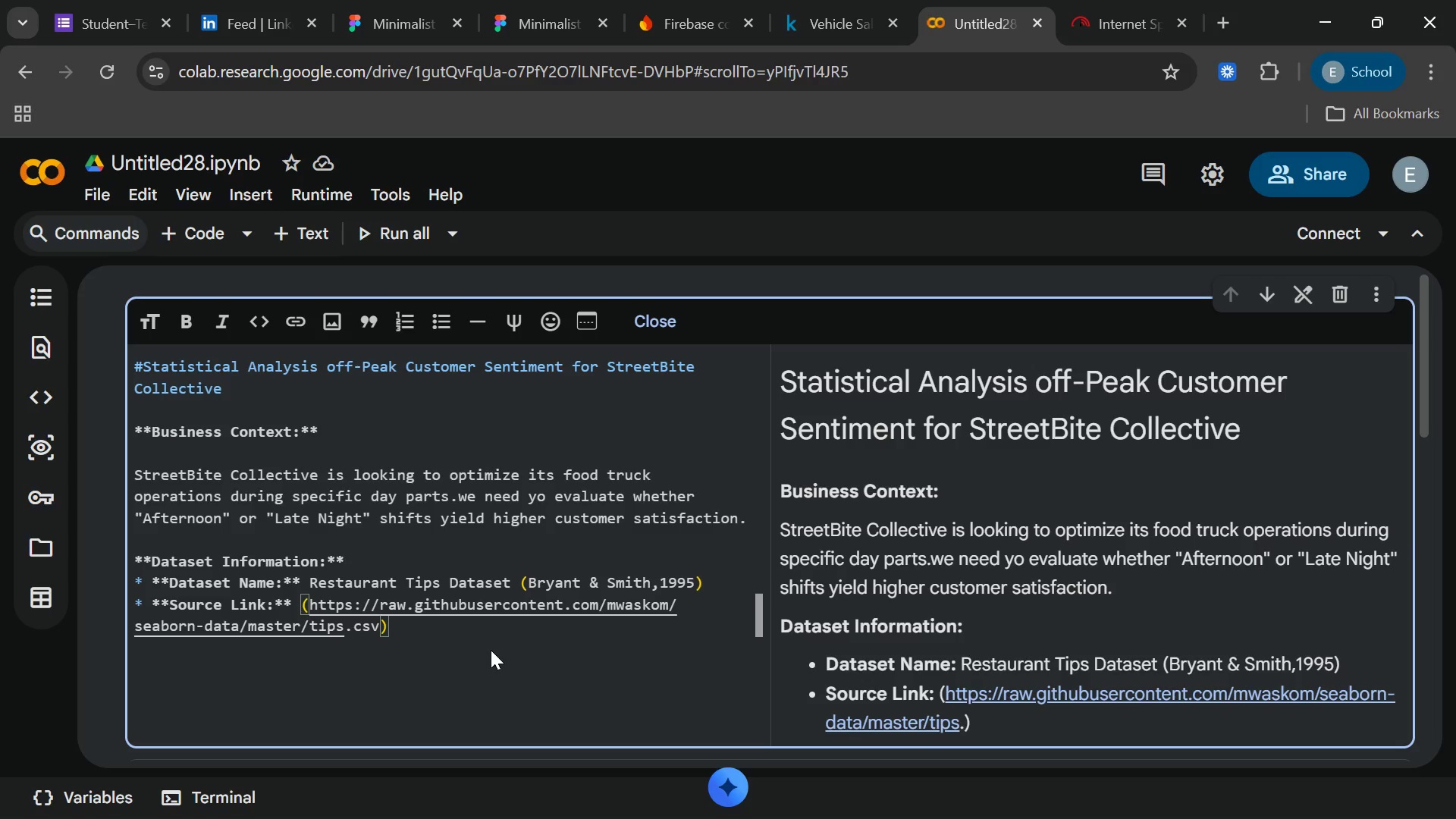 
key(ArrowRight)
 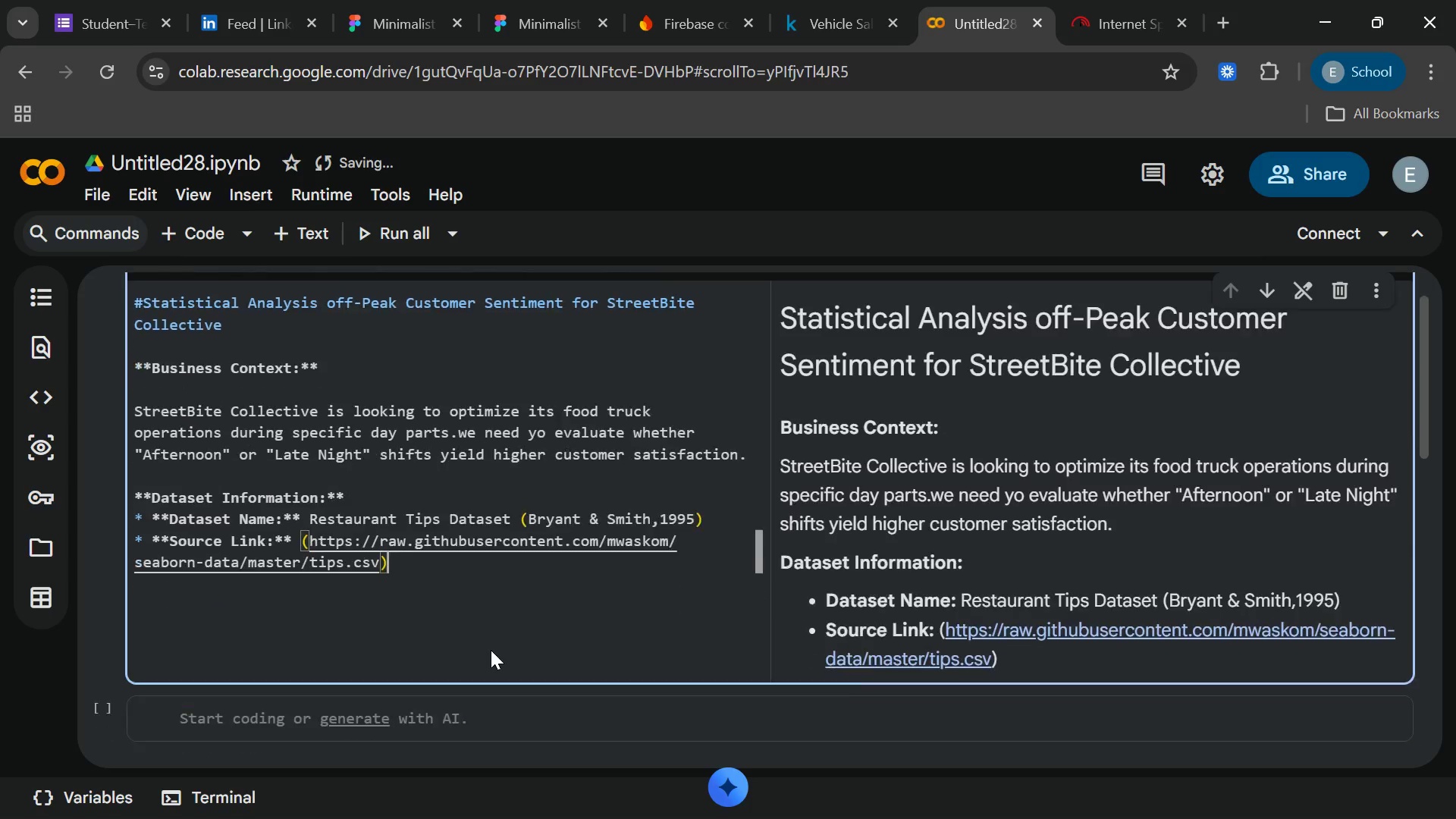 
wait(5.66)
 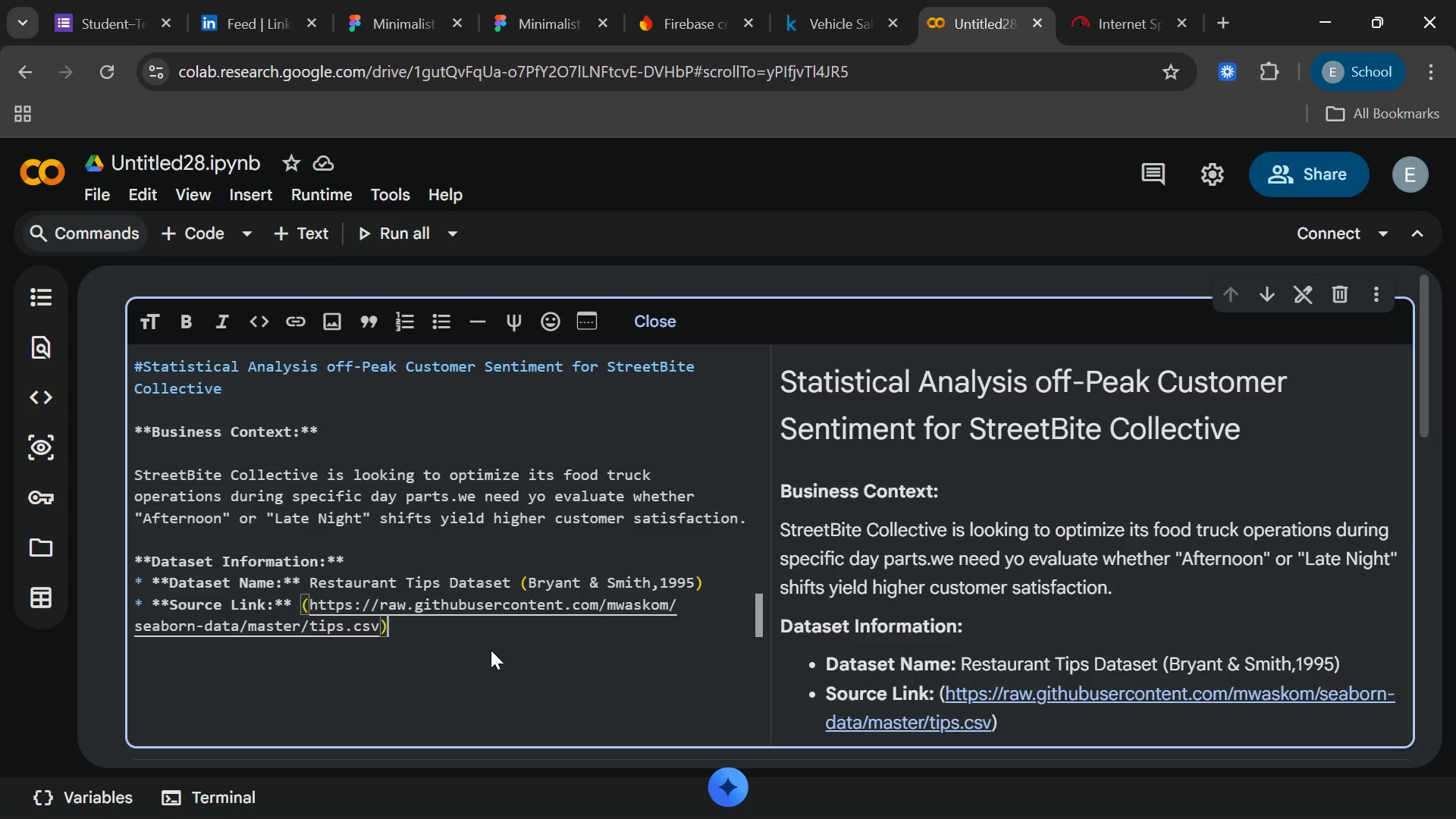 
left_click([209, 684])
 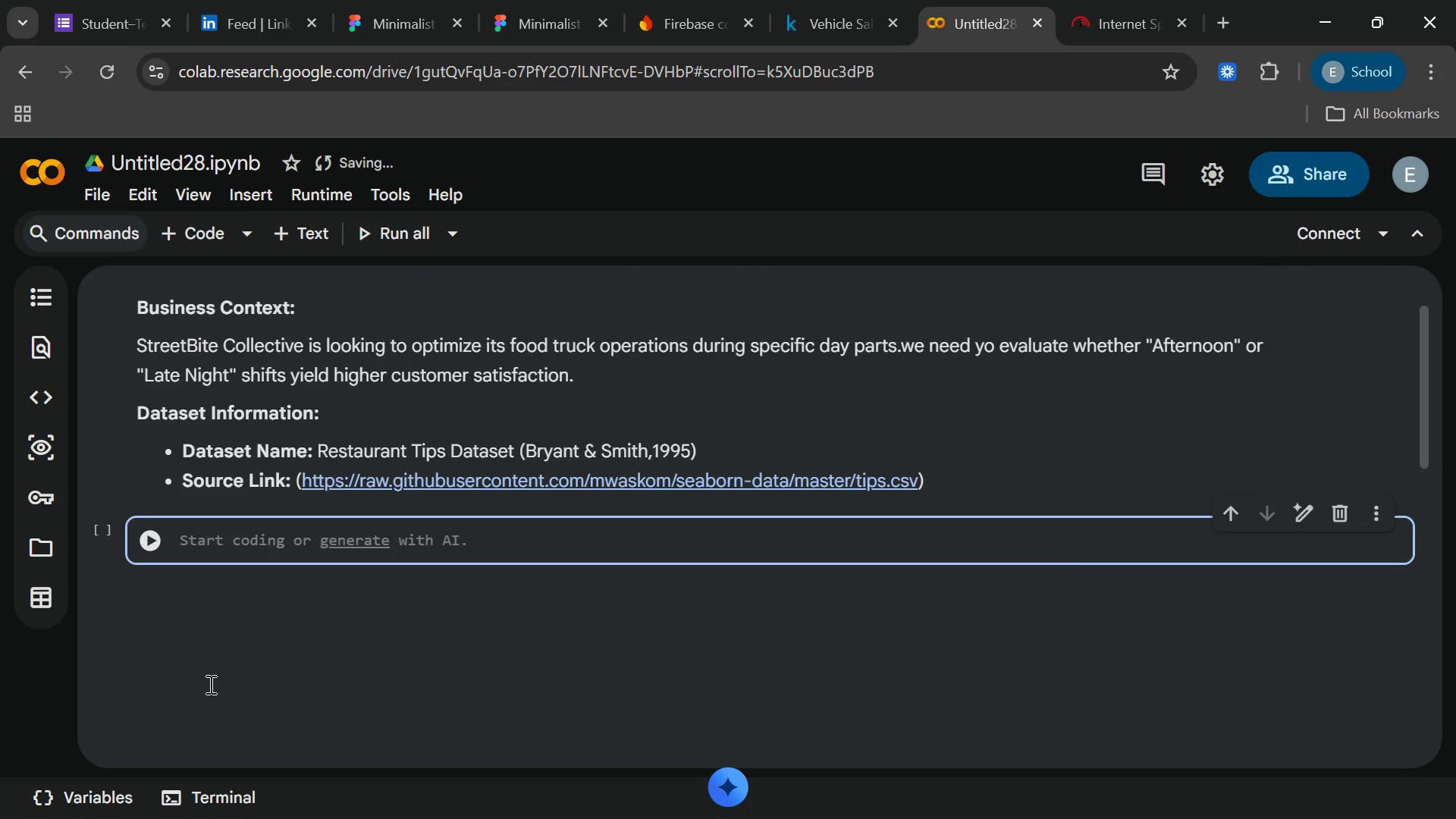 
wait(6.42)
 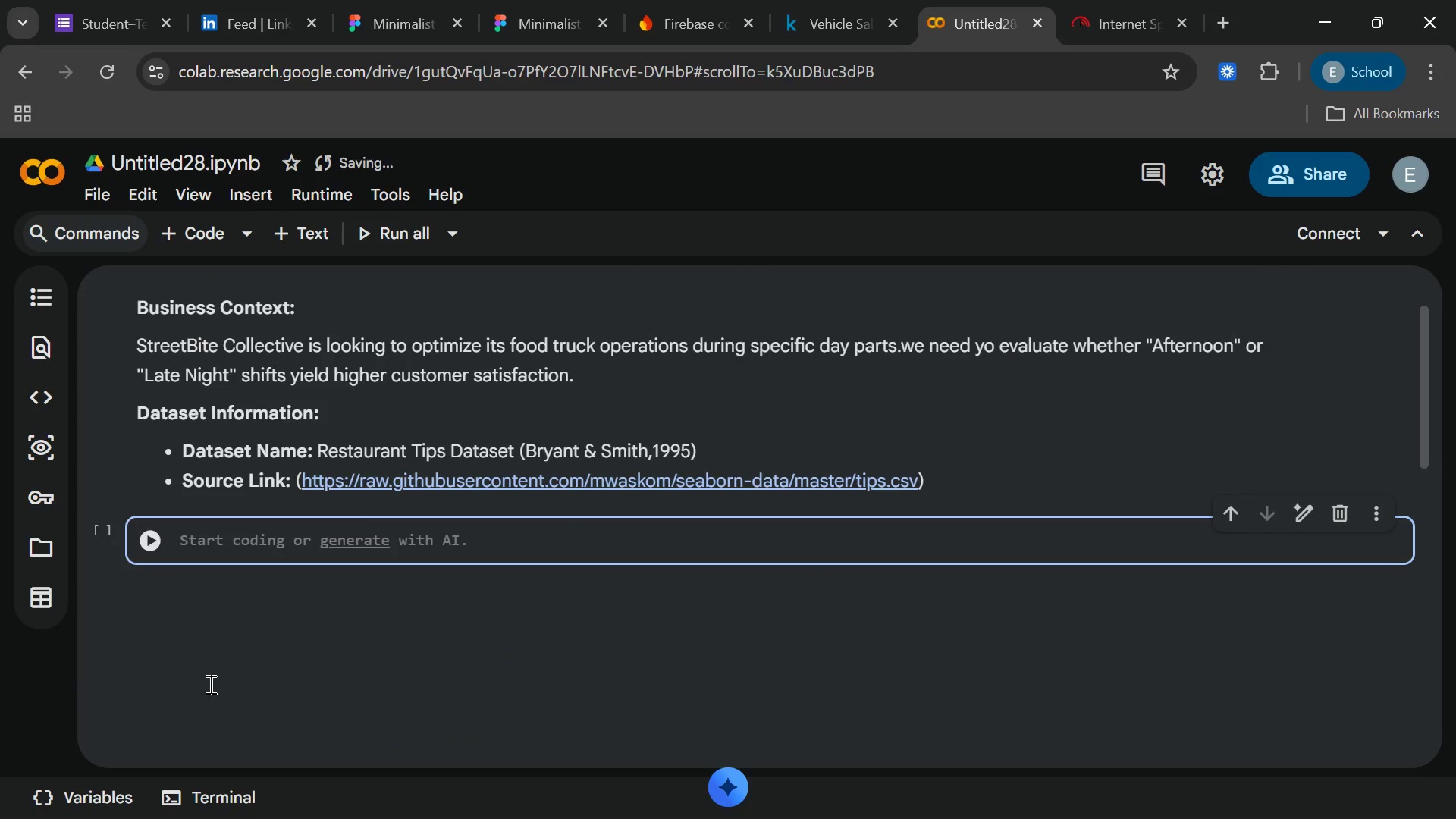 
type(import pap)
key(Backspace)
type(ndas as pd)
 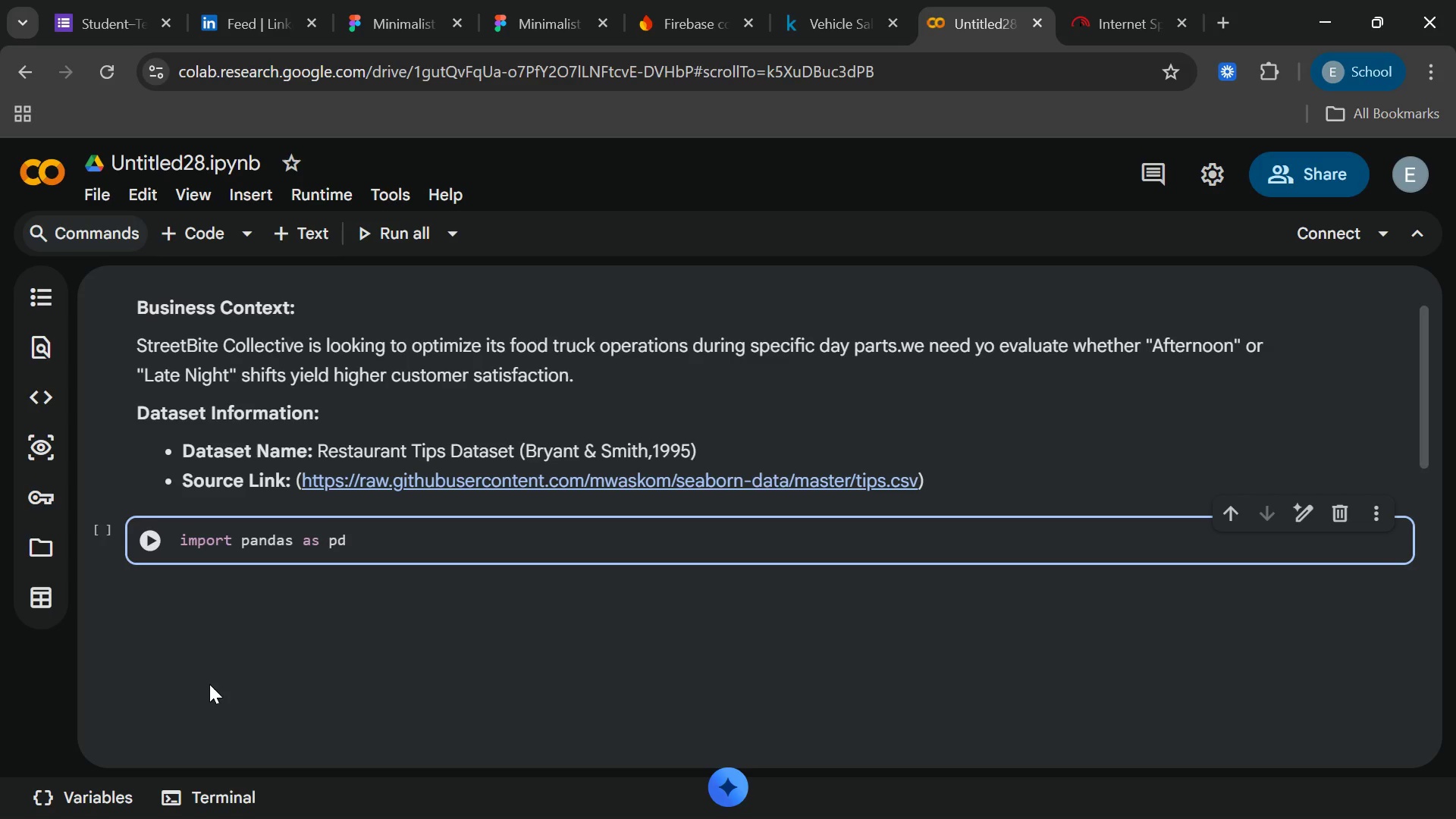 
key(Enter)
 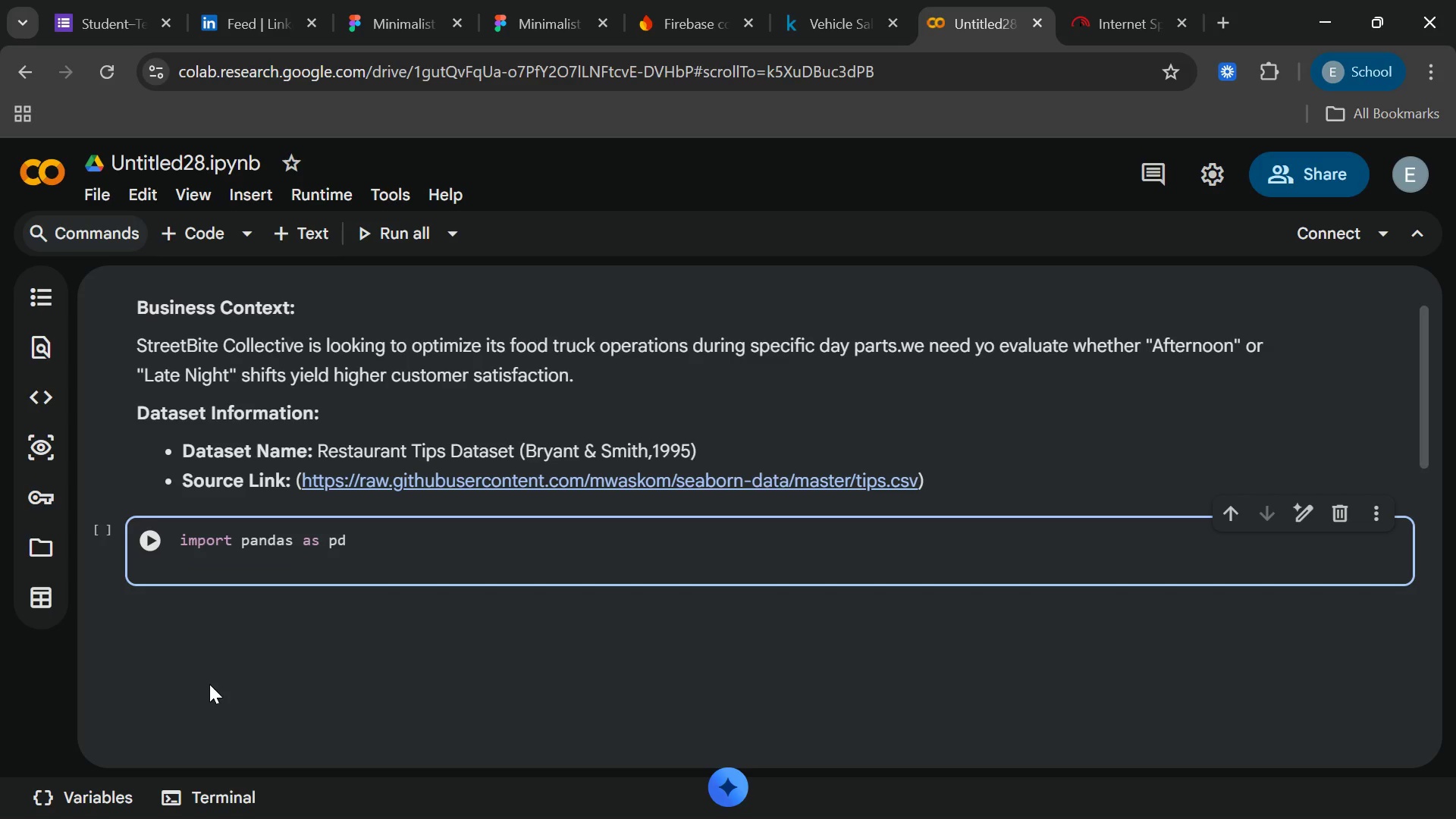 
type(import numpy asnp)
 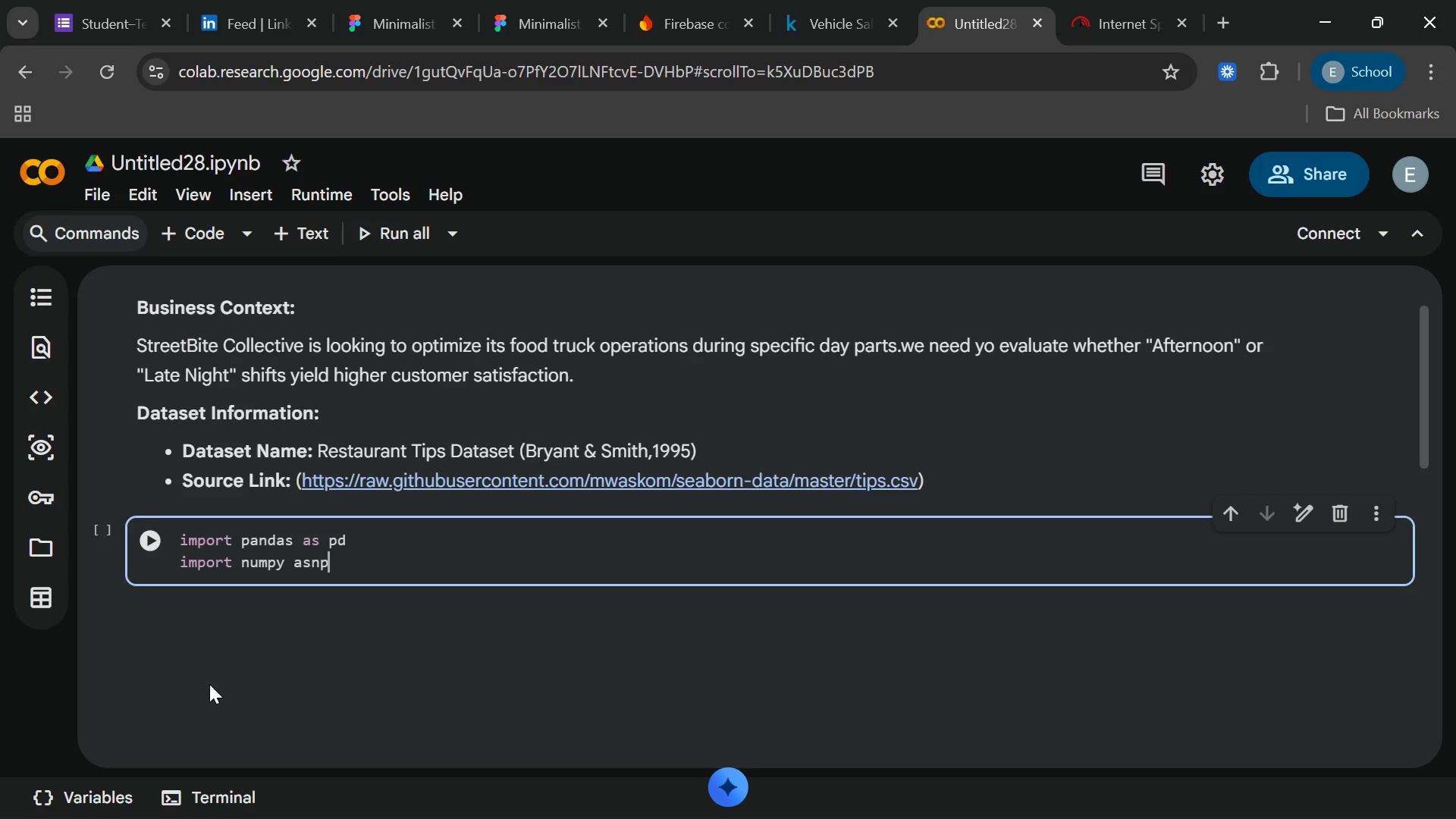 
key(ArrowLeft)
 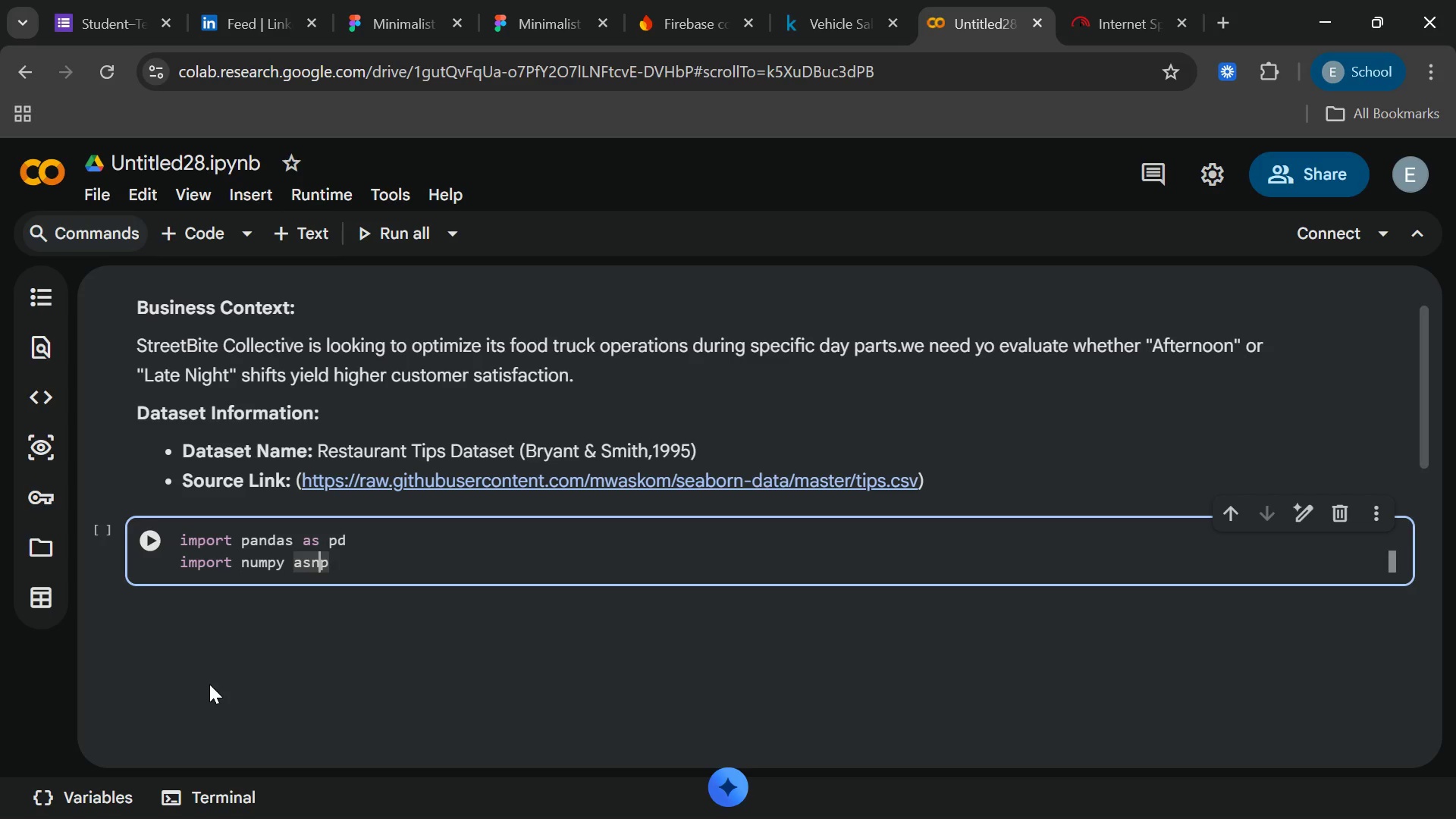 
key(ArrowLeft)
 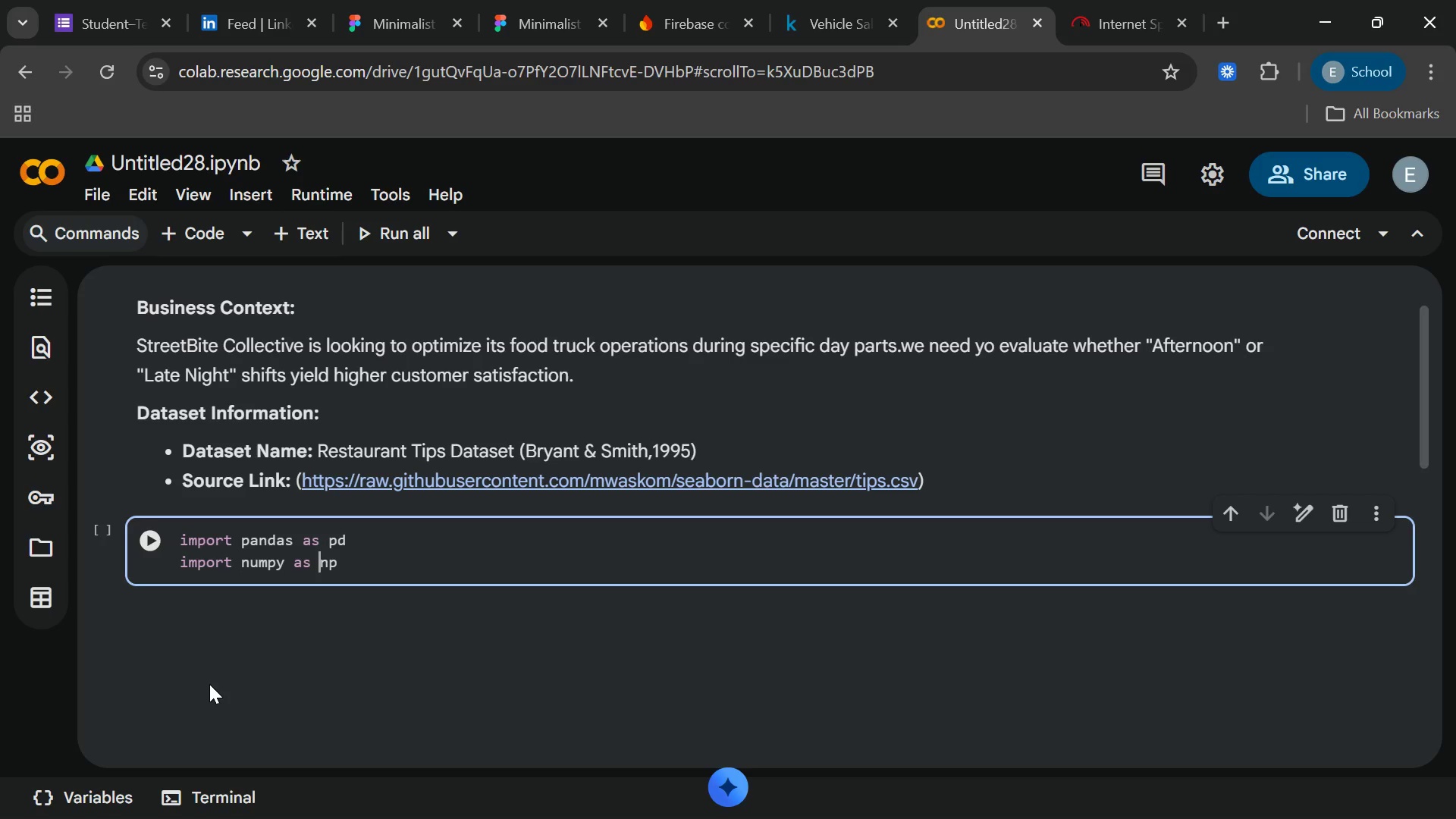 
key(Space)
 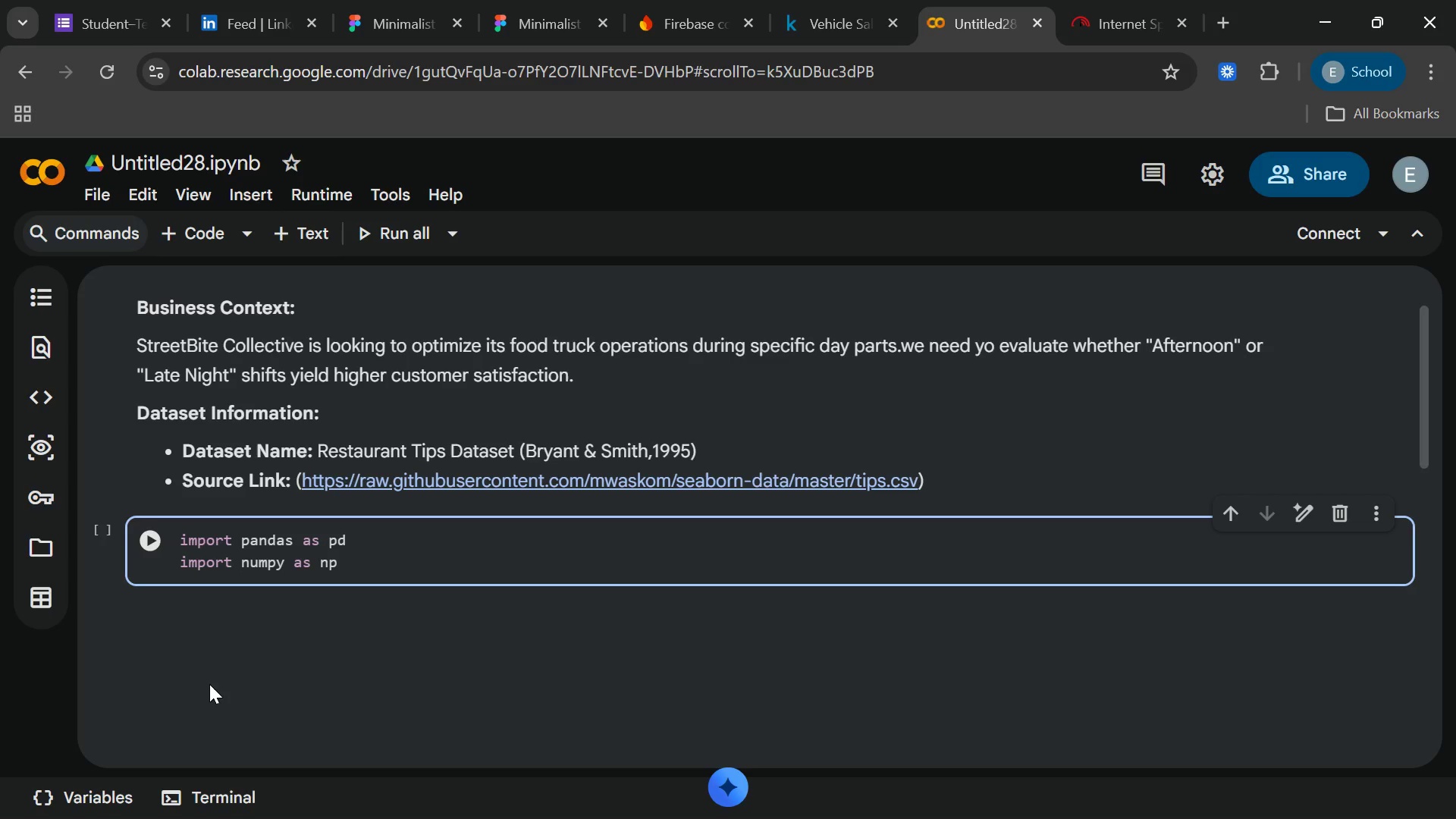 
key(End)
 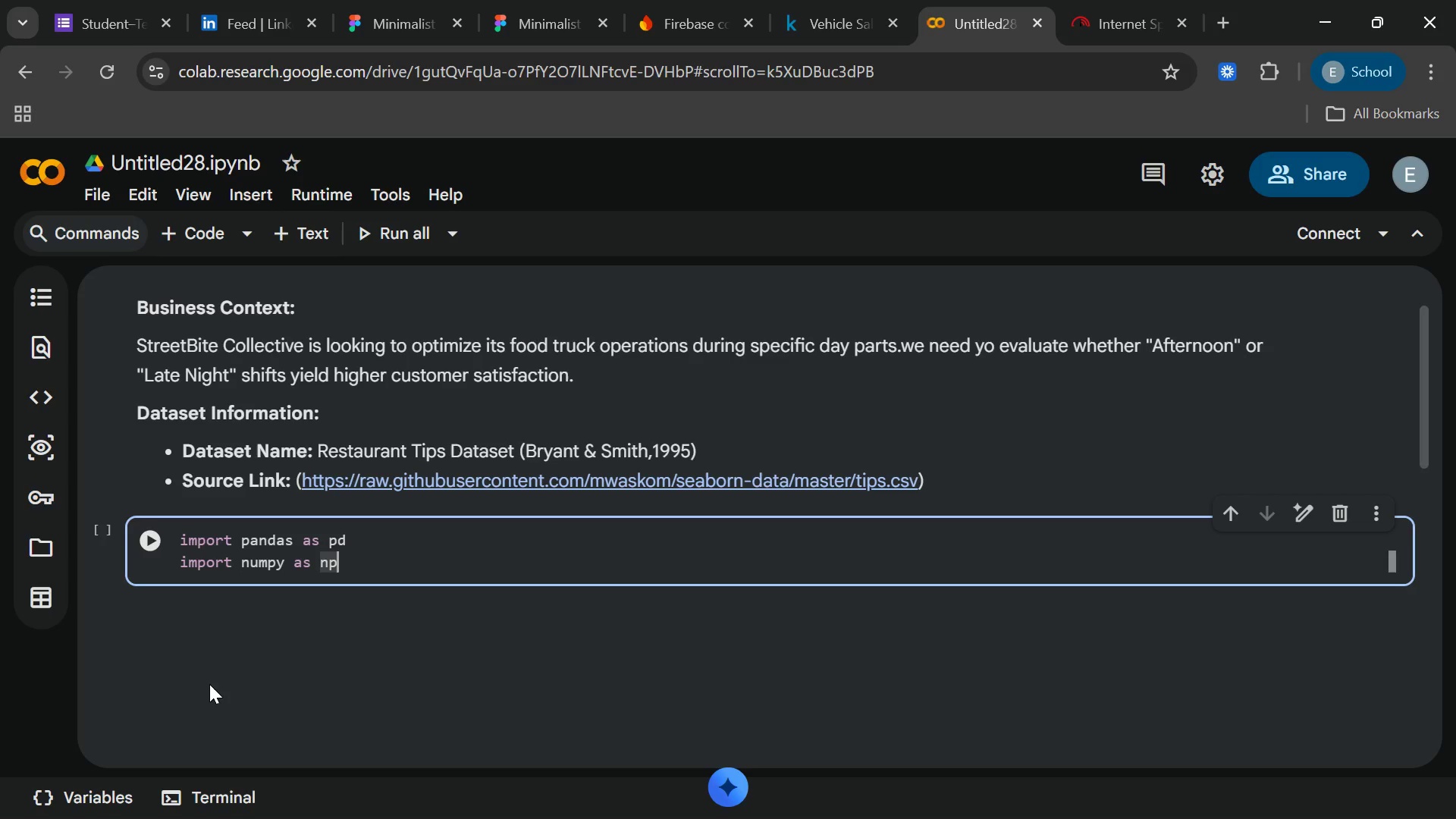 
key(Enter)
 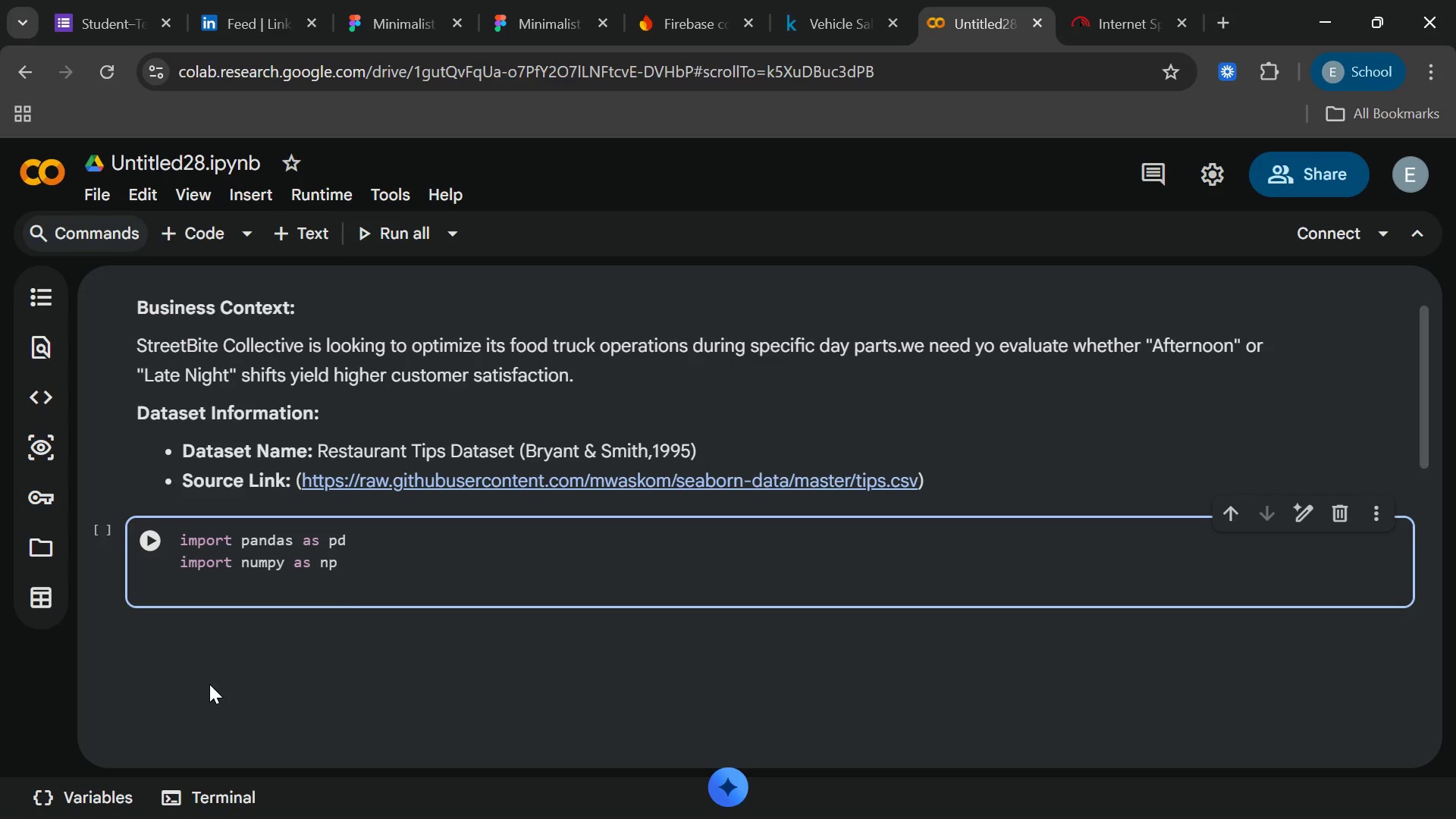 
type(import)
 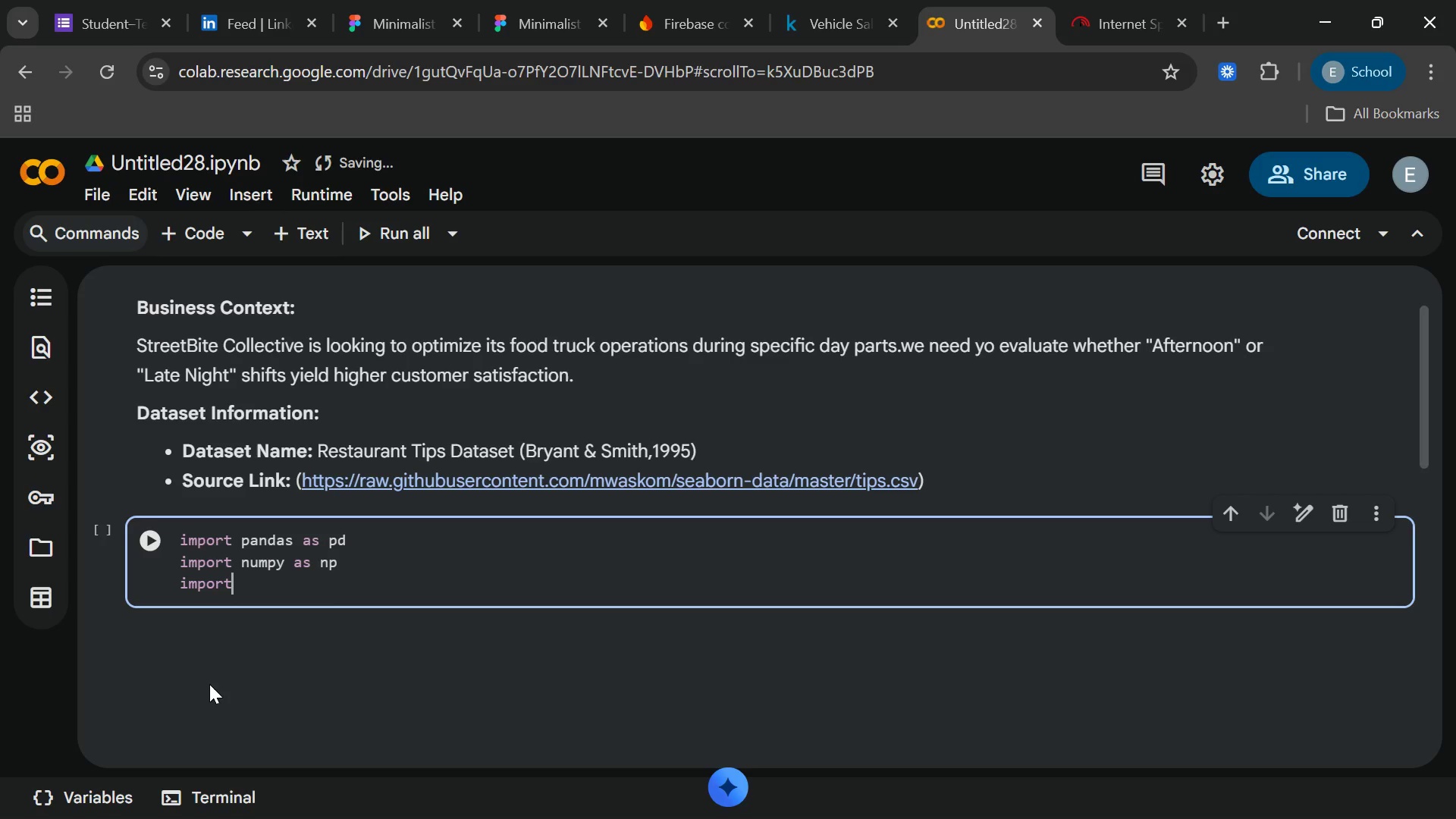 
wait(7.98)
 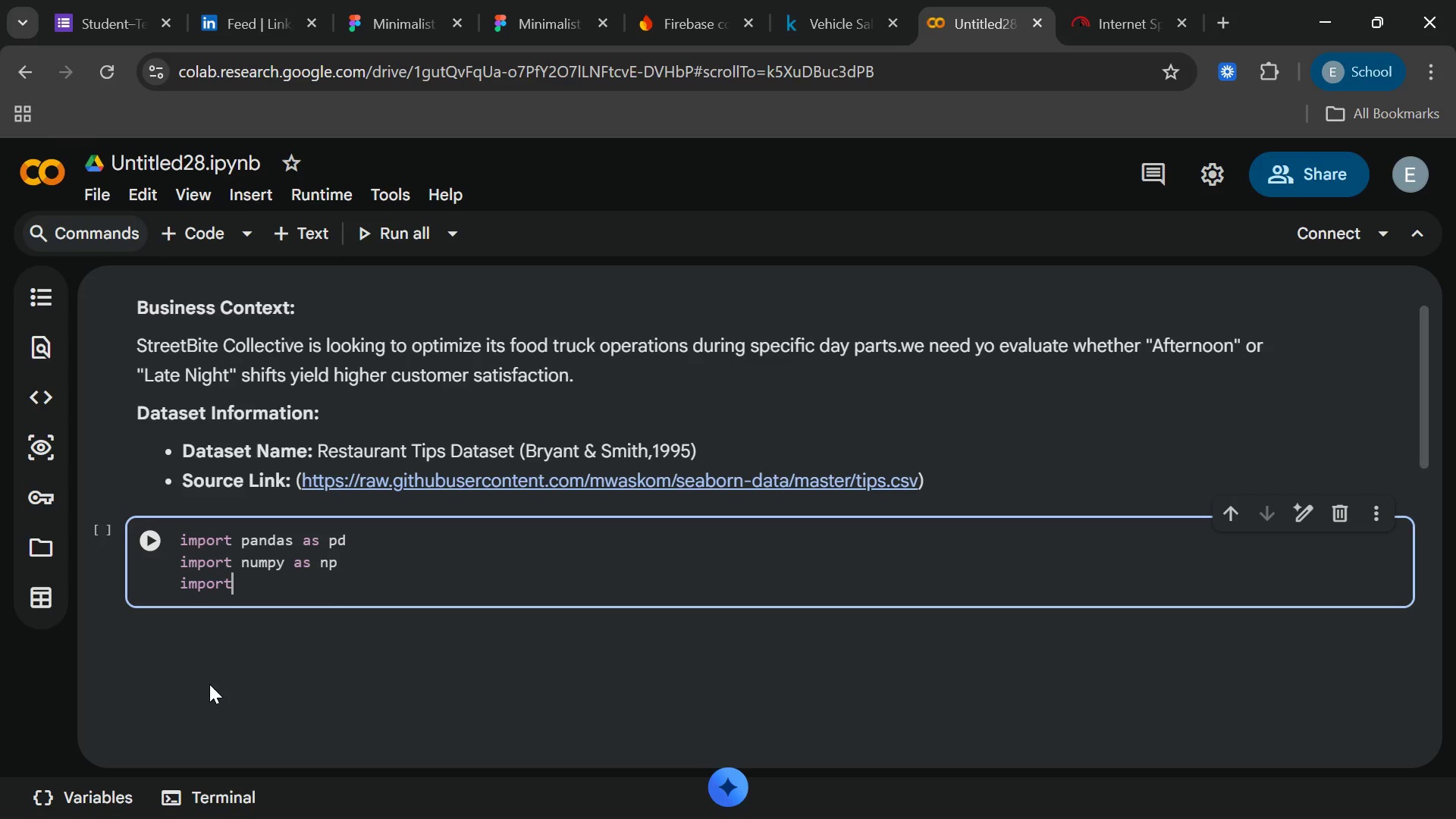 
left_click_drag(start_coordinate=[957, 818], to_coordinate=[1132, 796])
 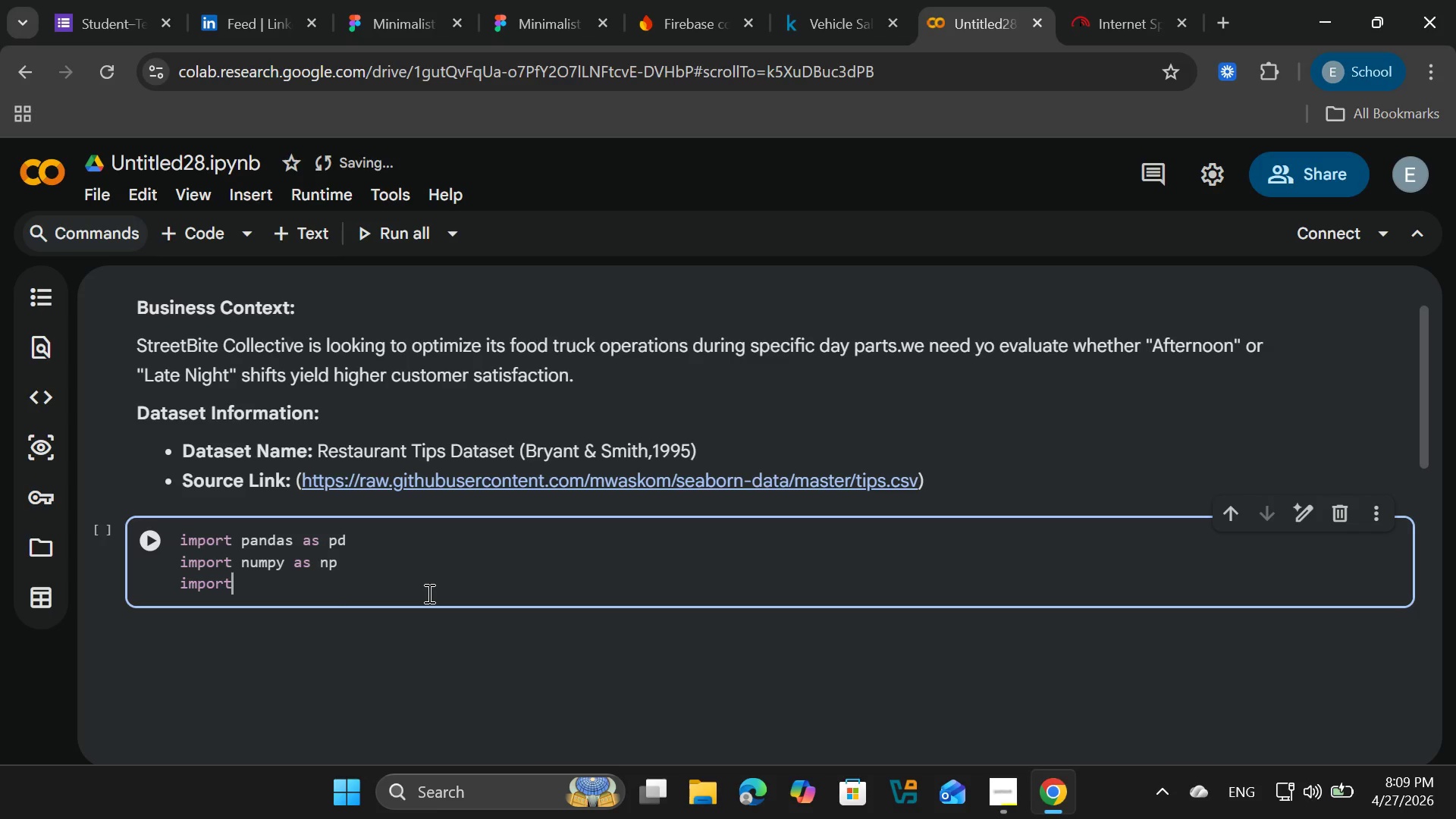 
wait(6.69)
 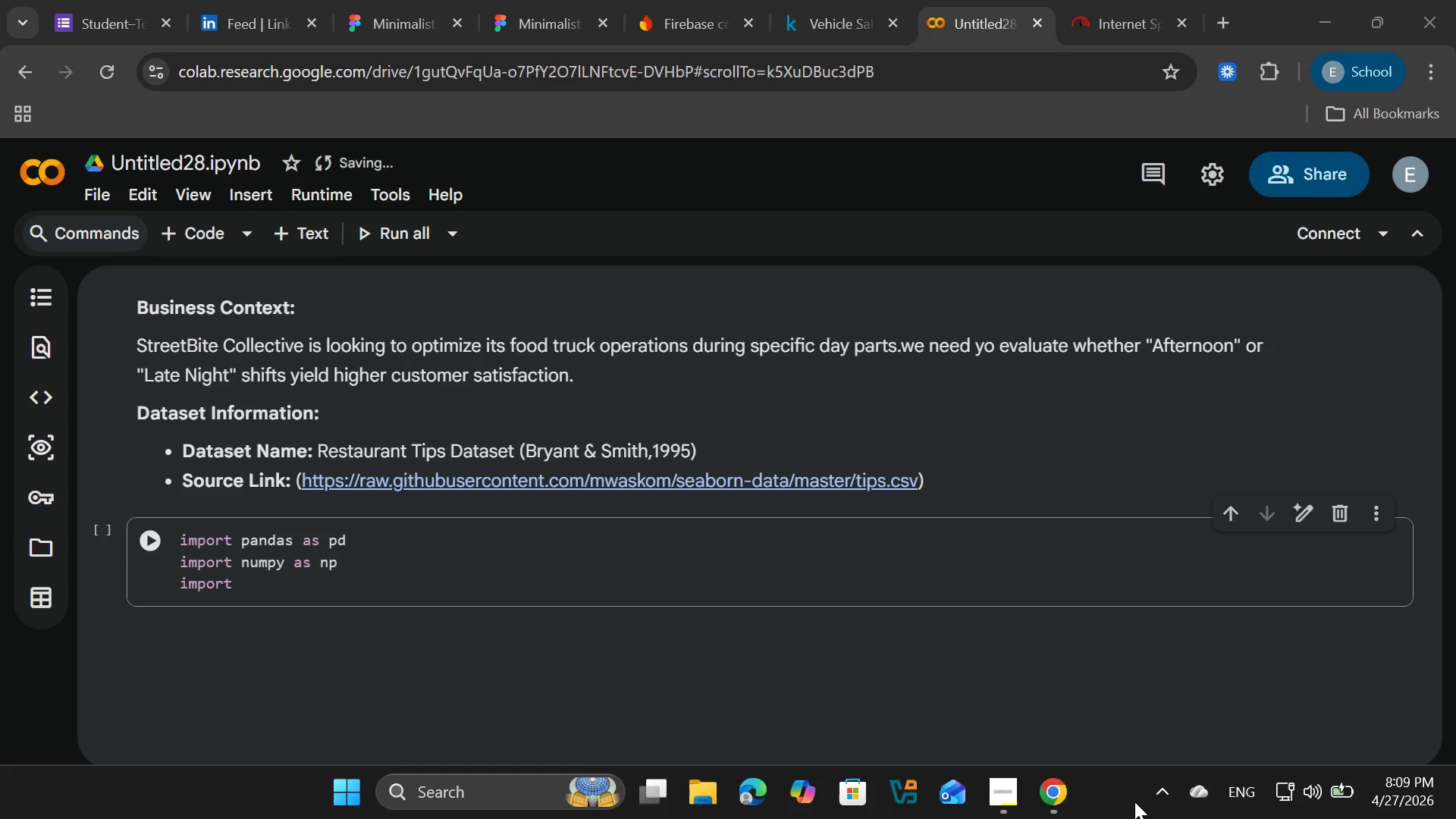 
type( mstplot)
key(Backspace)
key(Backspace)
key(Backspace)
key(Backspace)
key(Backspace)
key(Backspace)
type(atplotlib.pyplot as plt)
 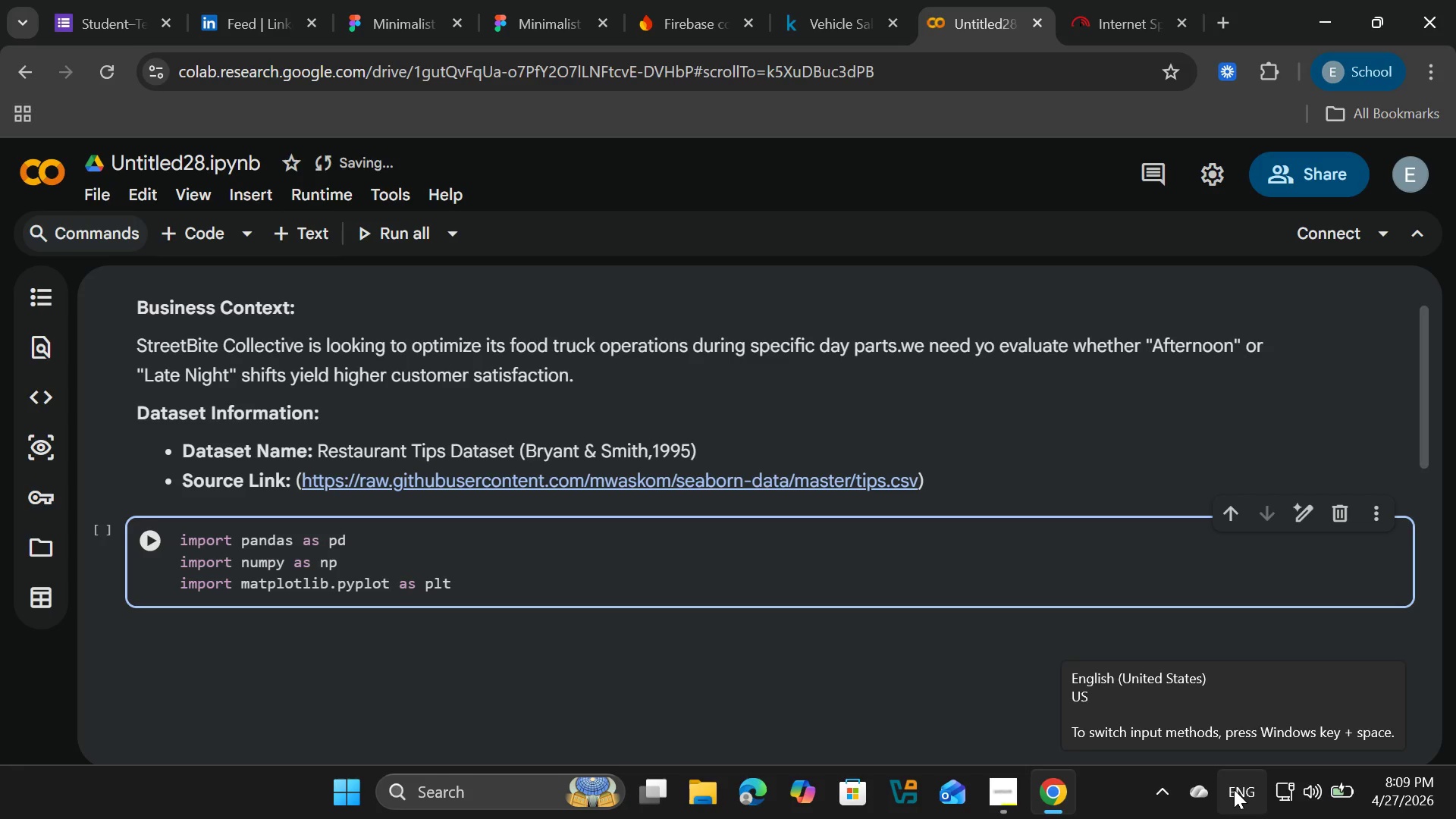 
wait(5.12)
 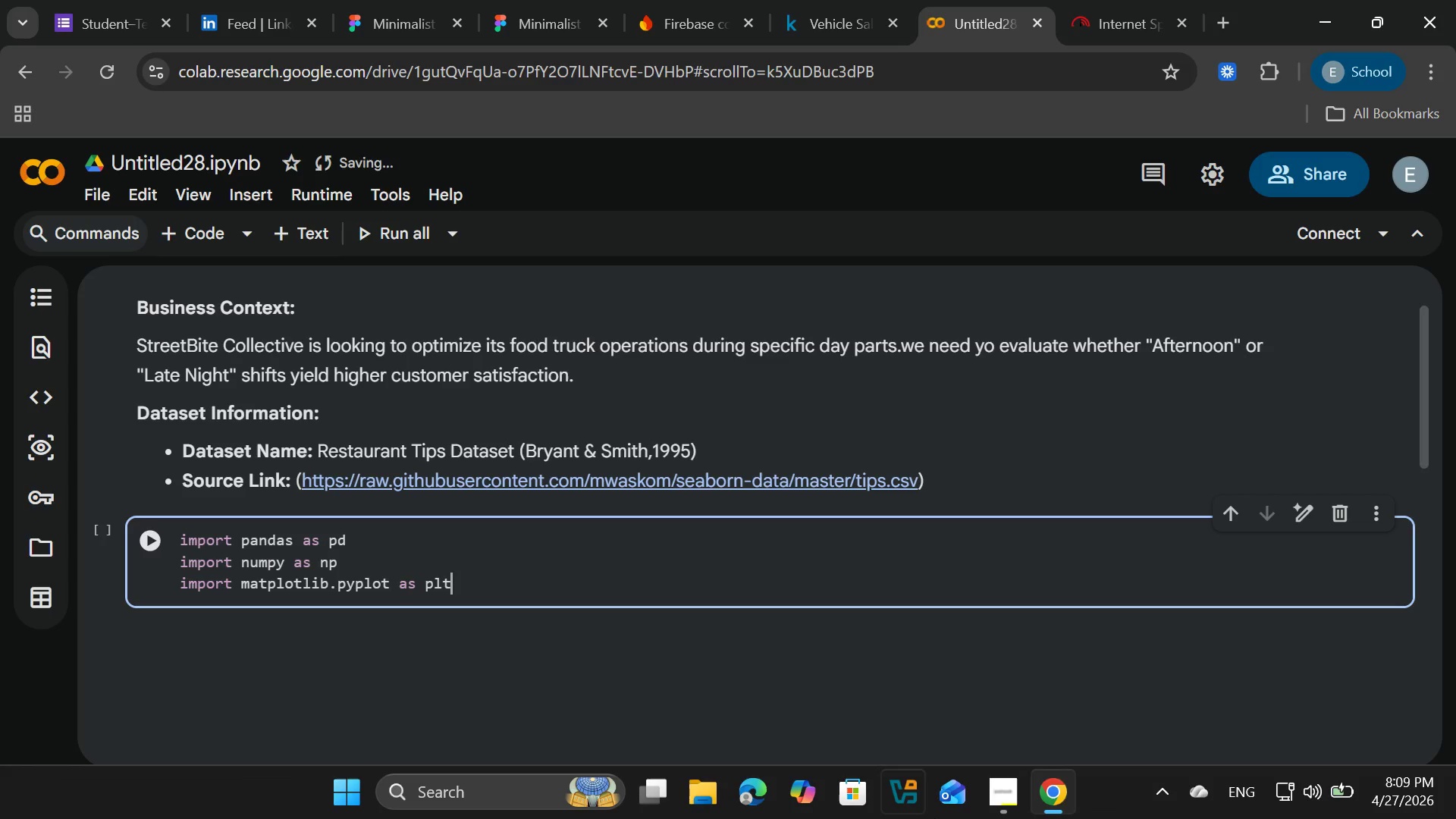 
key(Enter)
 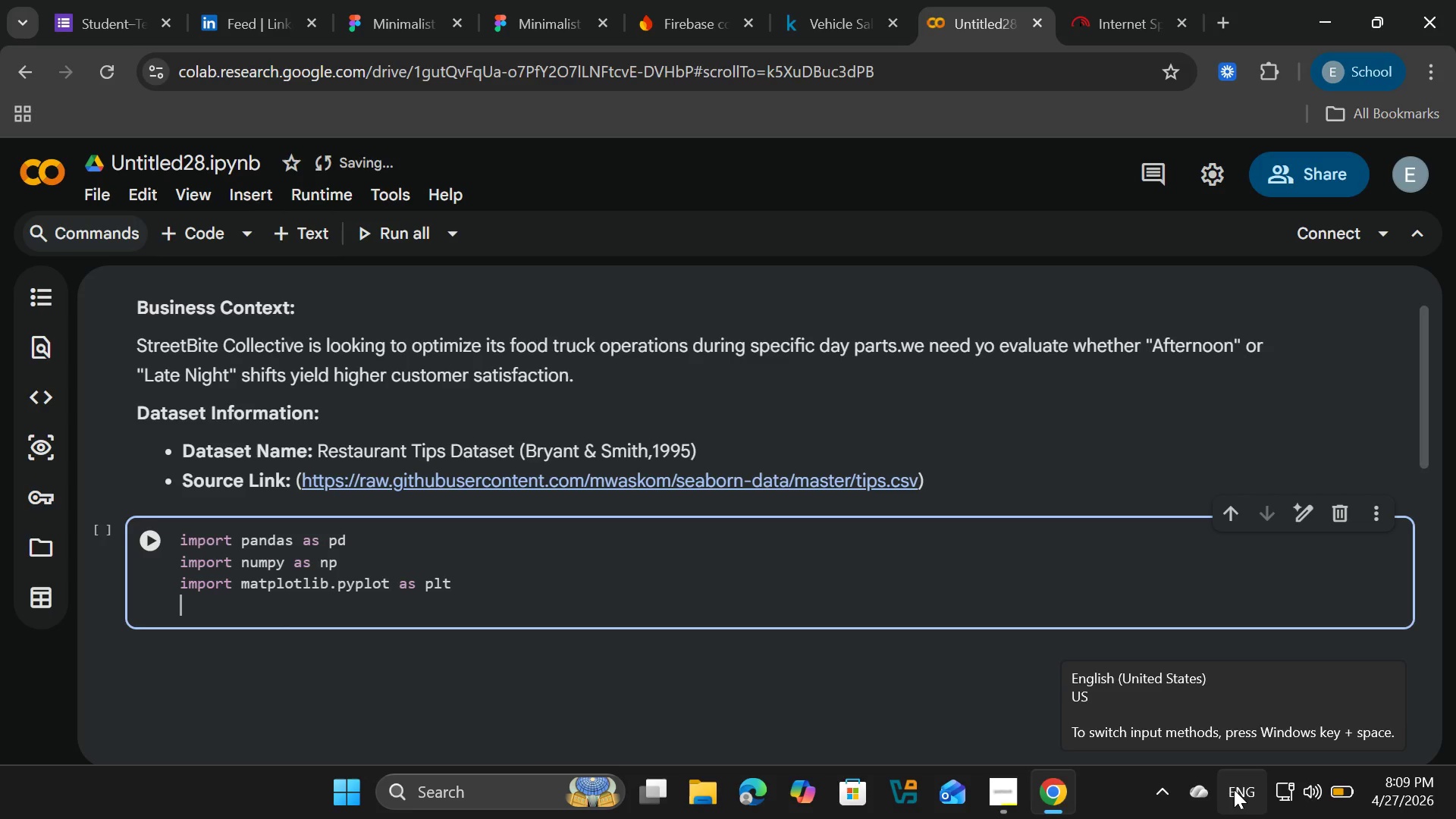 
wait(5.83)
 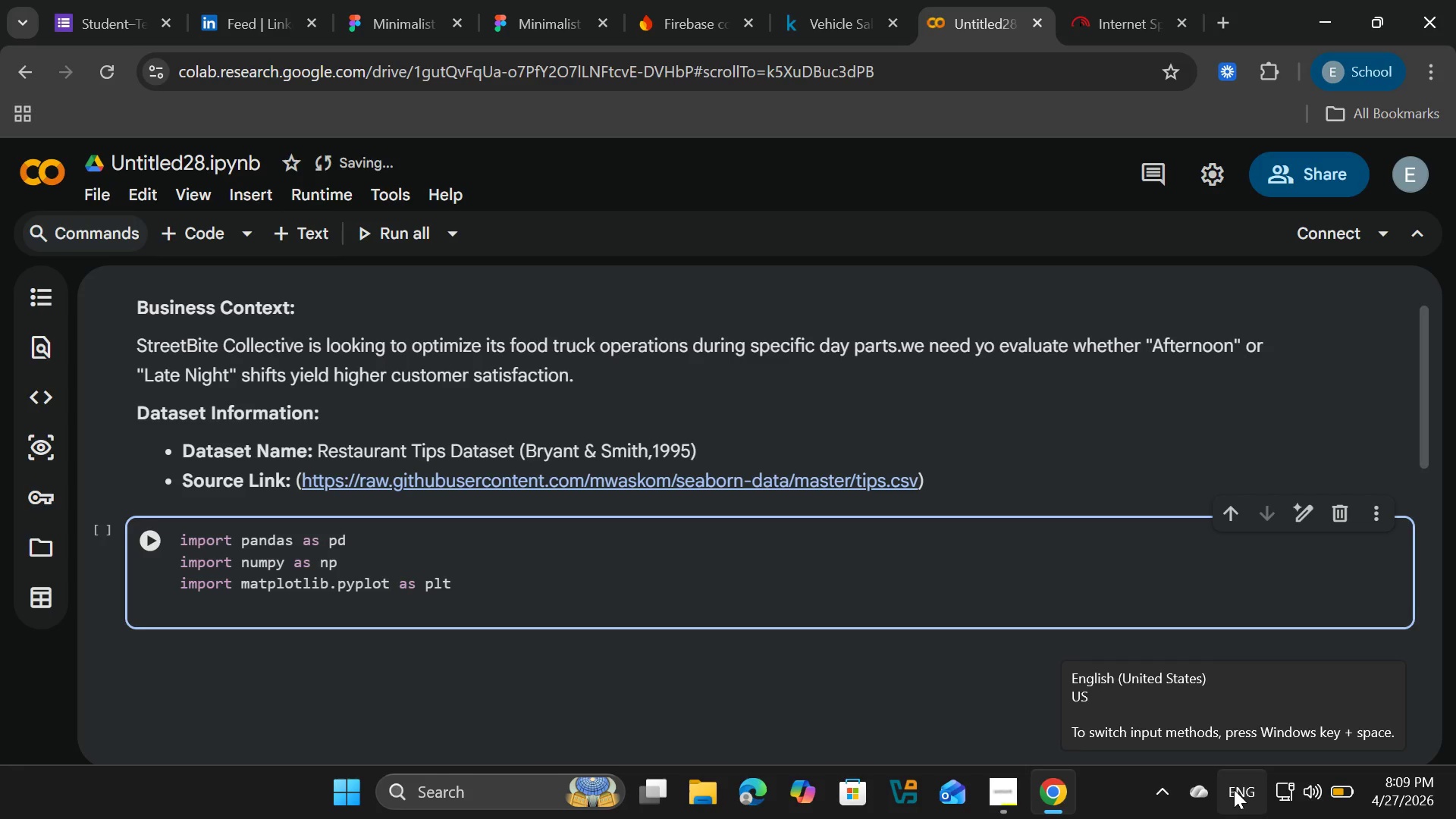 
type(import seaborn as sns)
 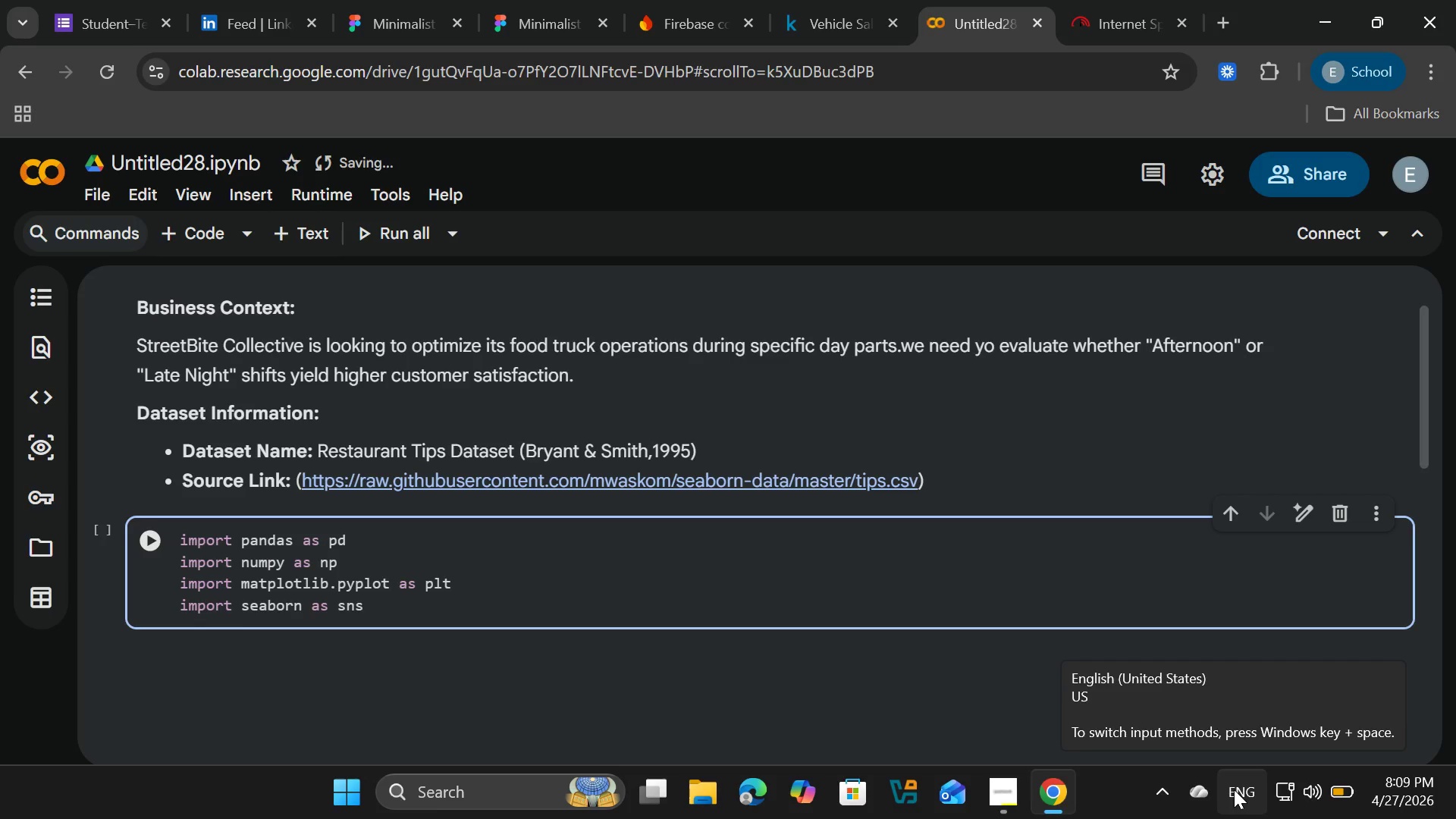 
key(Enter)
 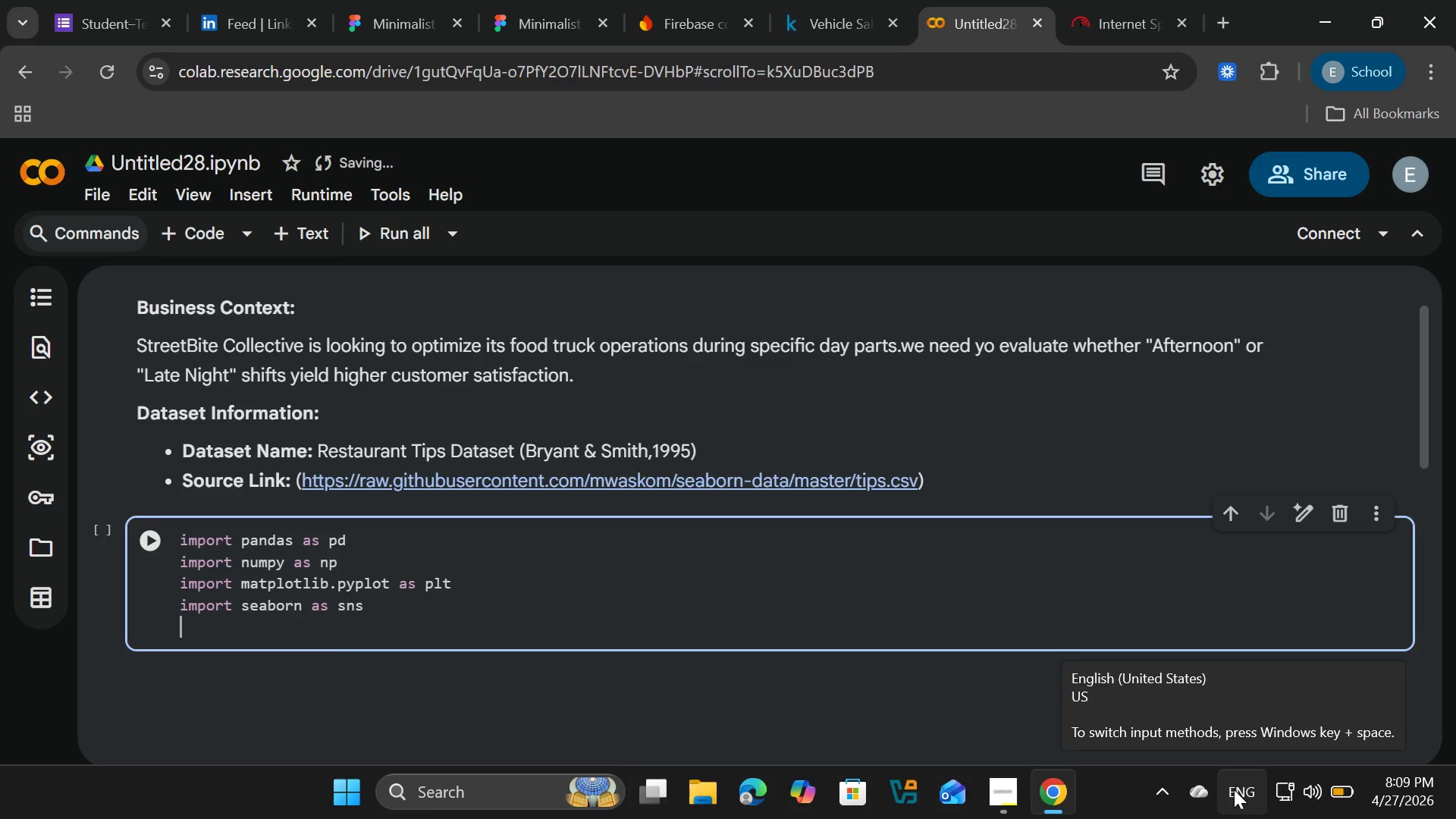 
type(from )
 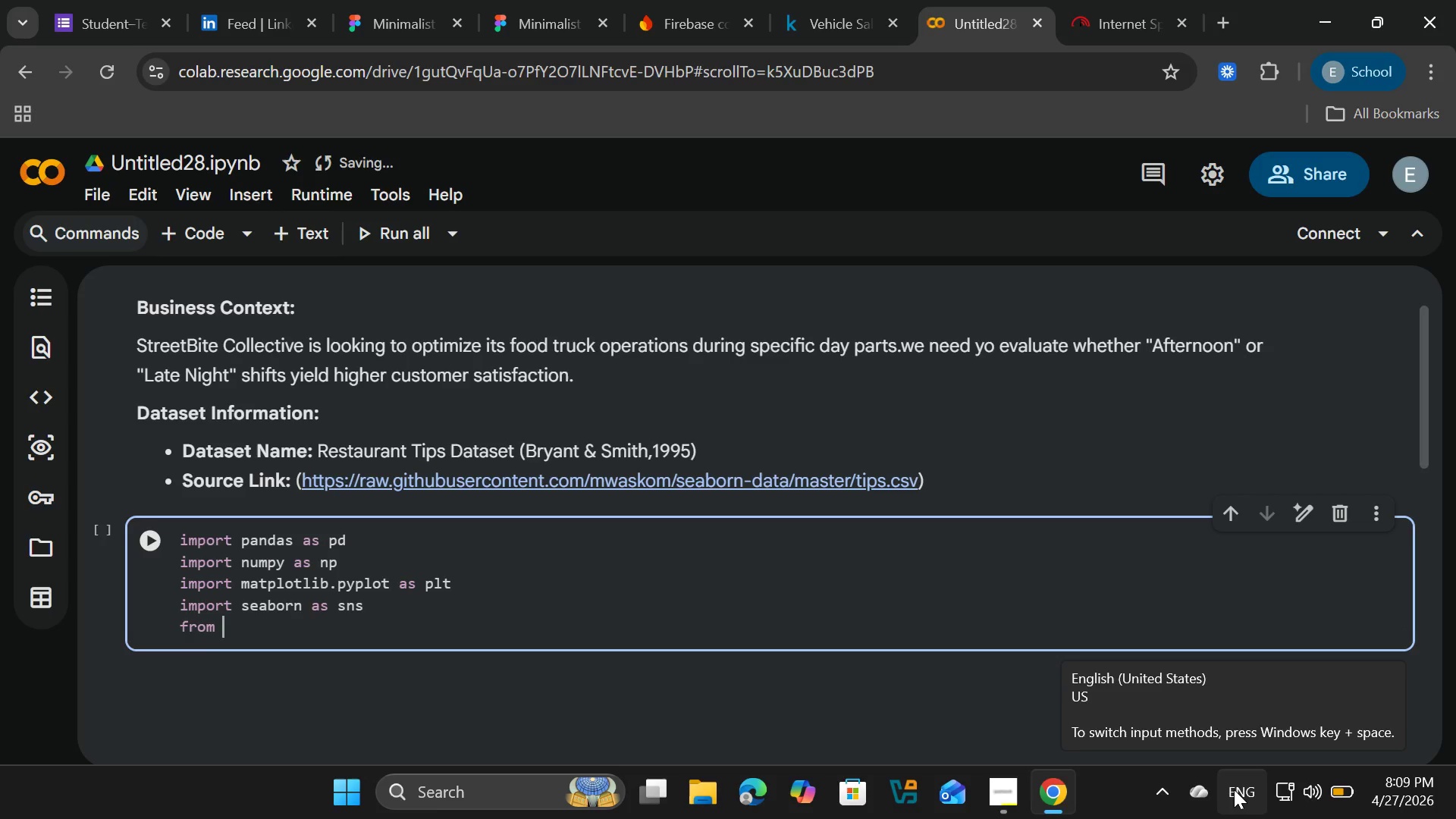 
type(scipy import stats)
 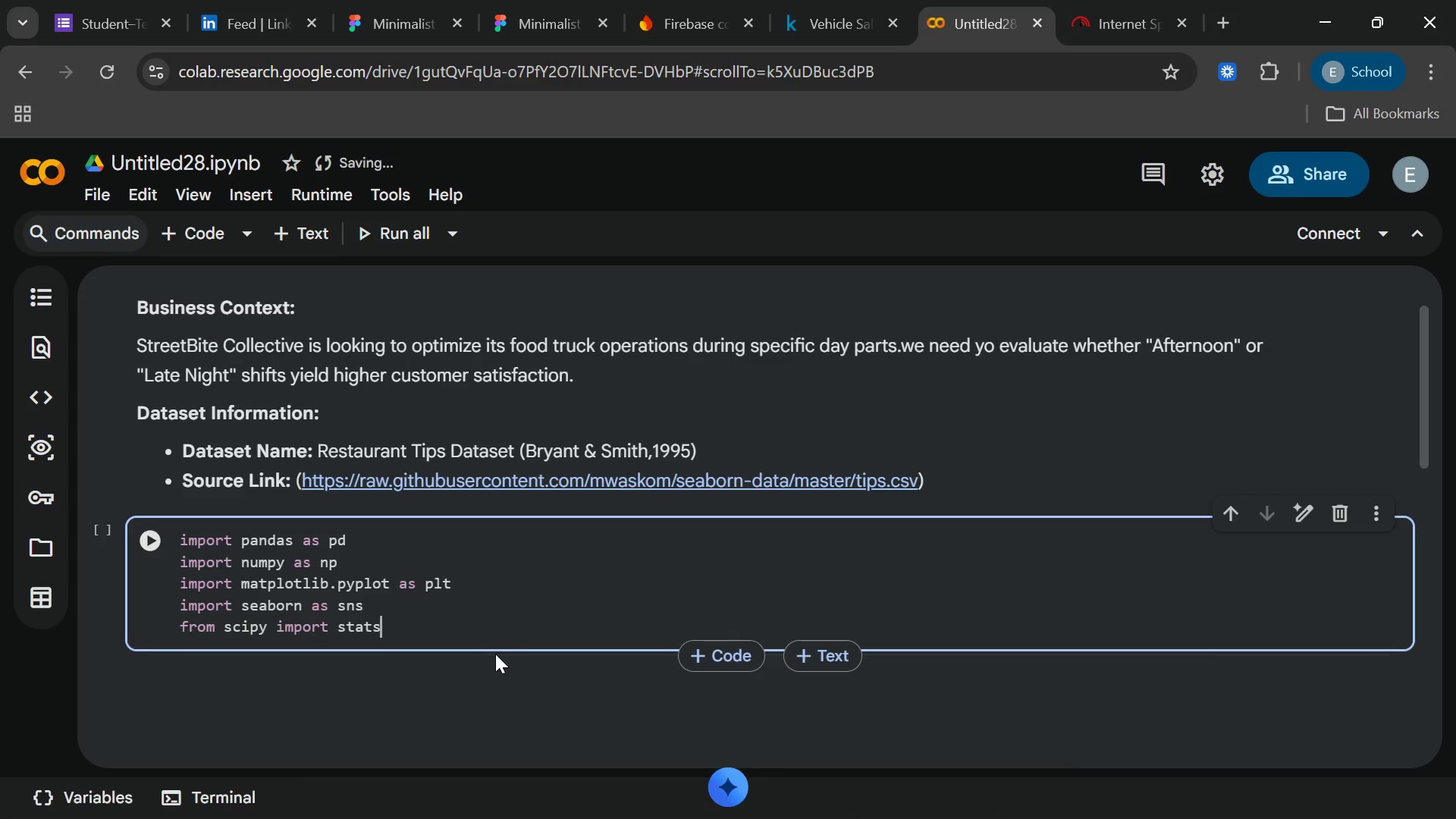 
key(Enter)
 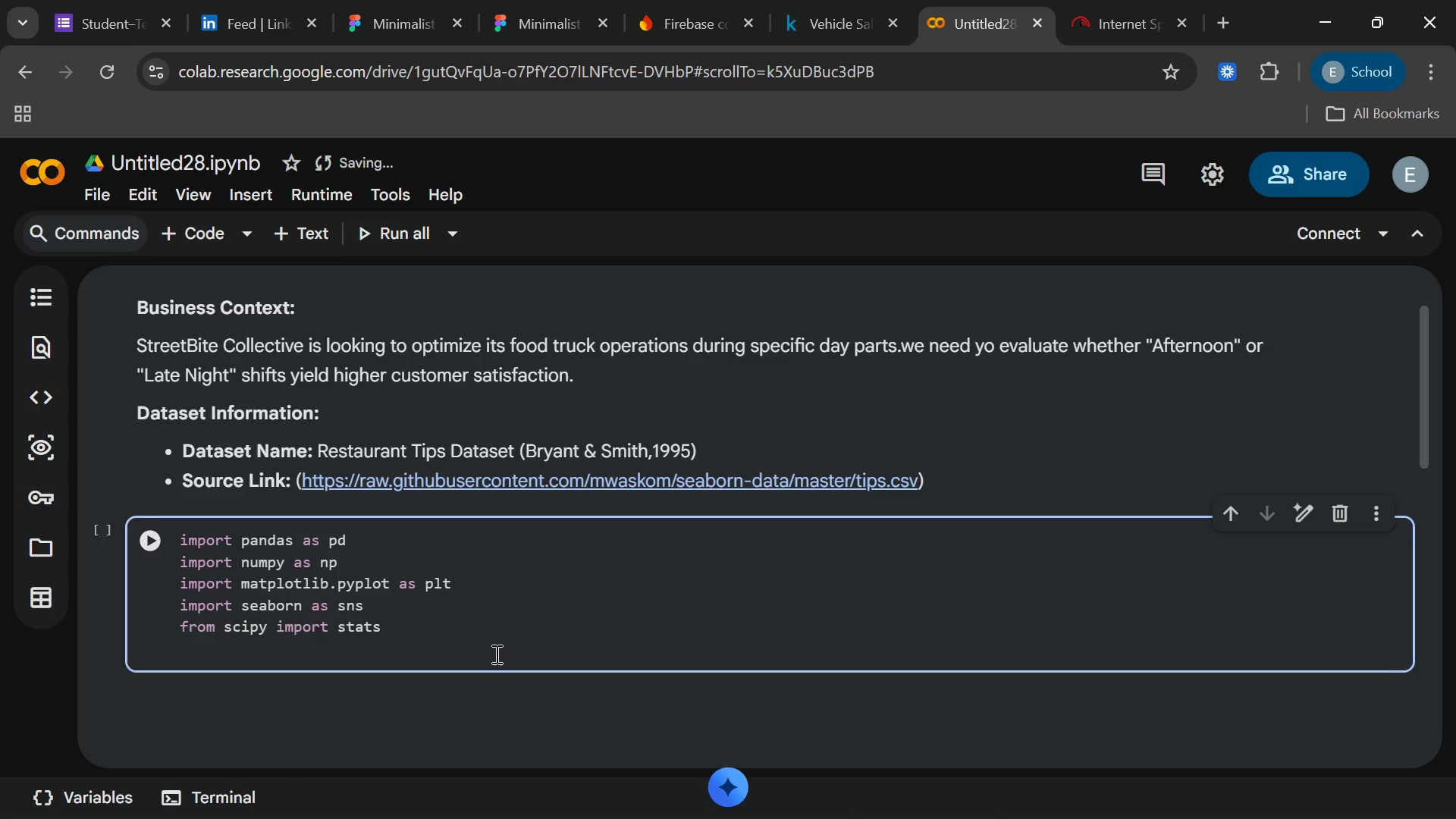 
wait(5.06)
 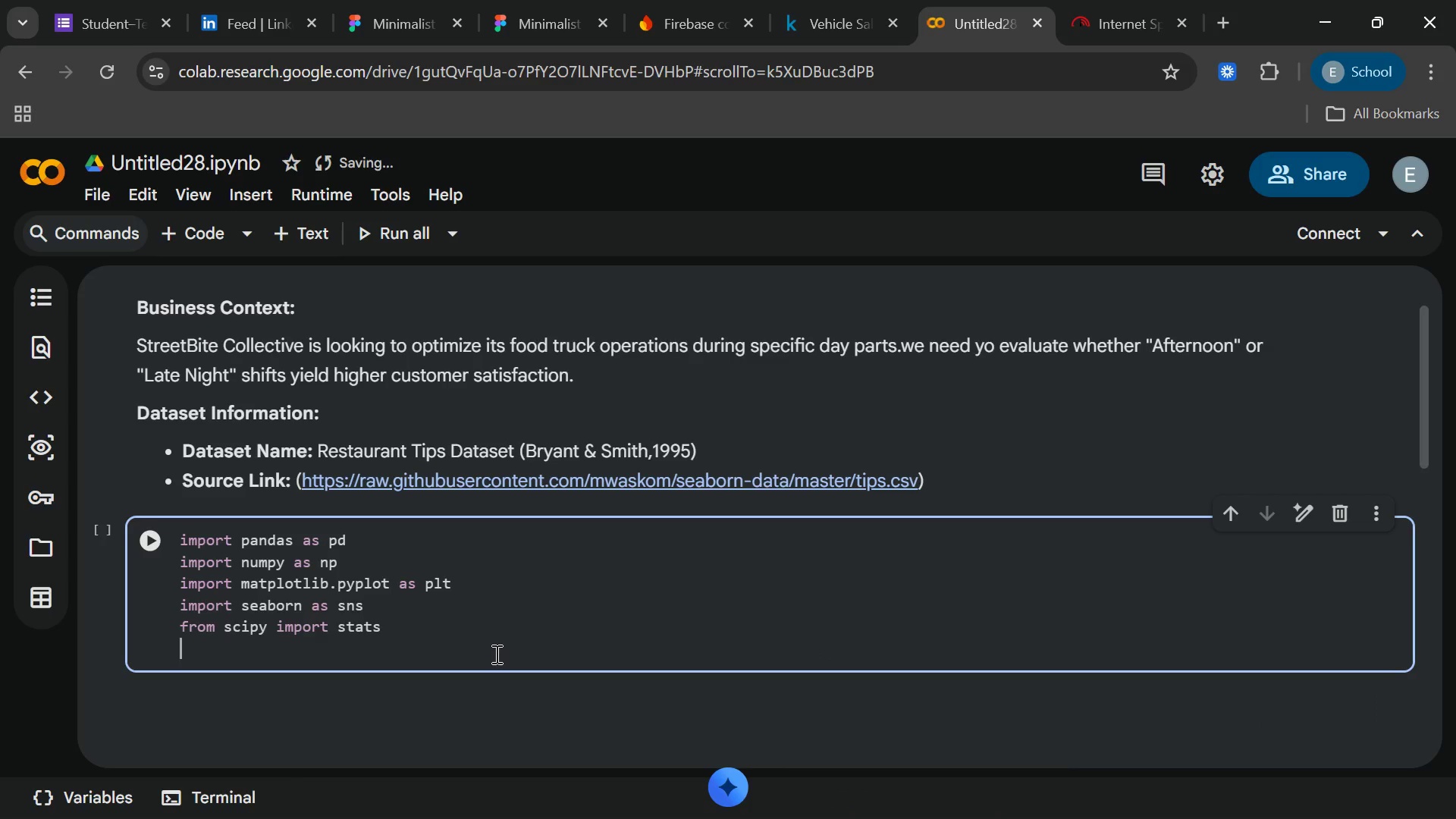 
key(Enter)
 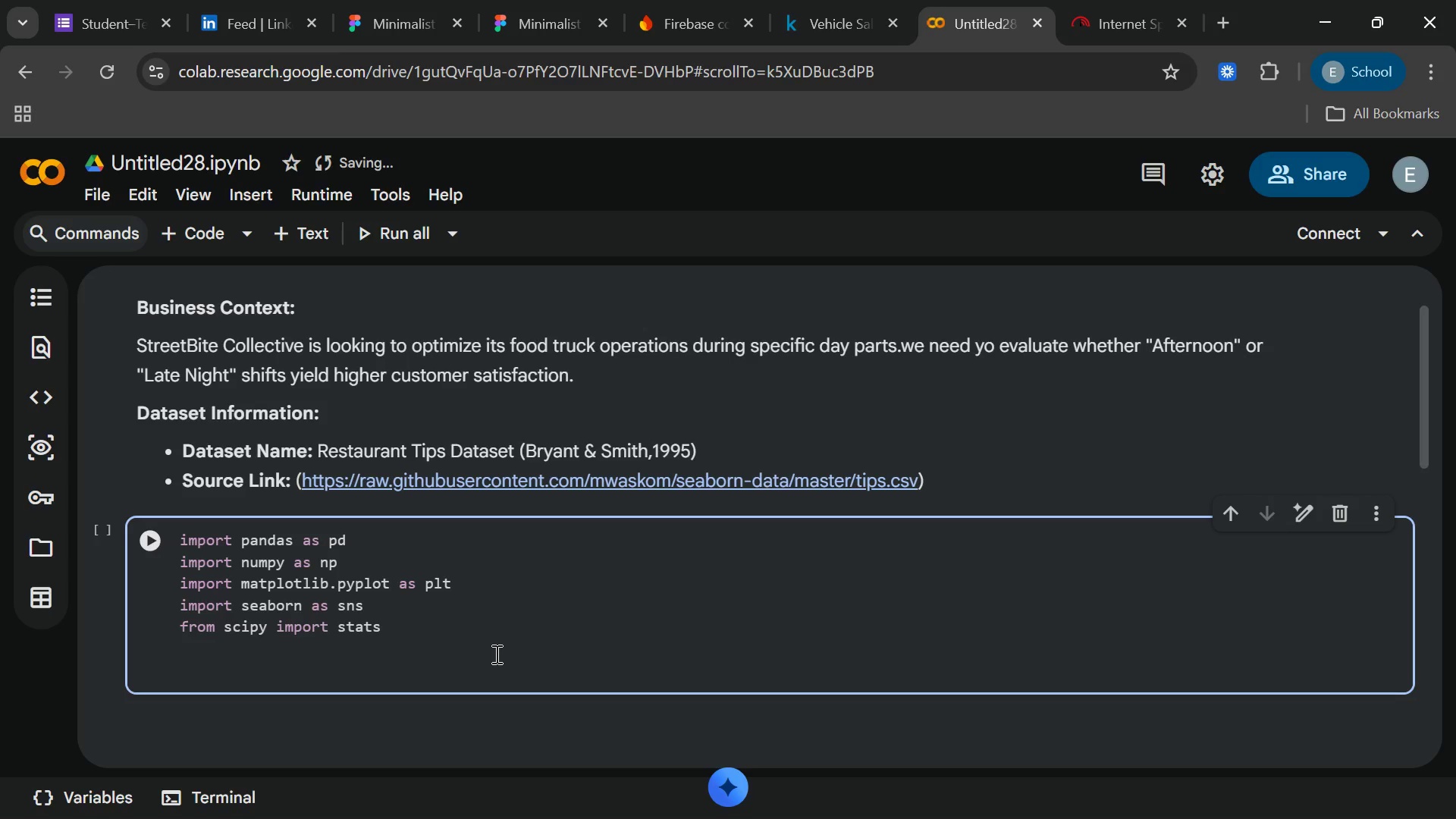 
type(import warning)
 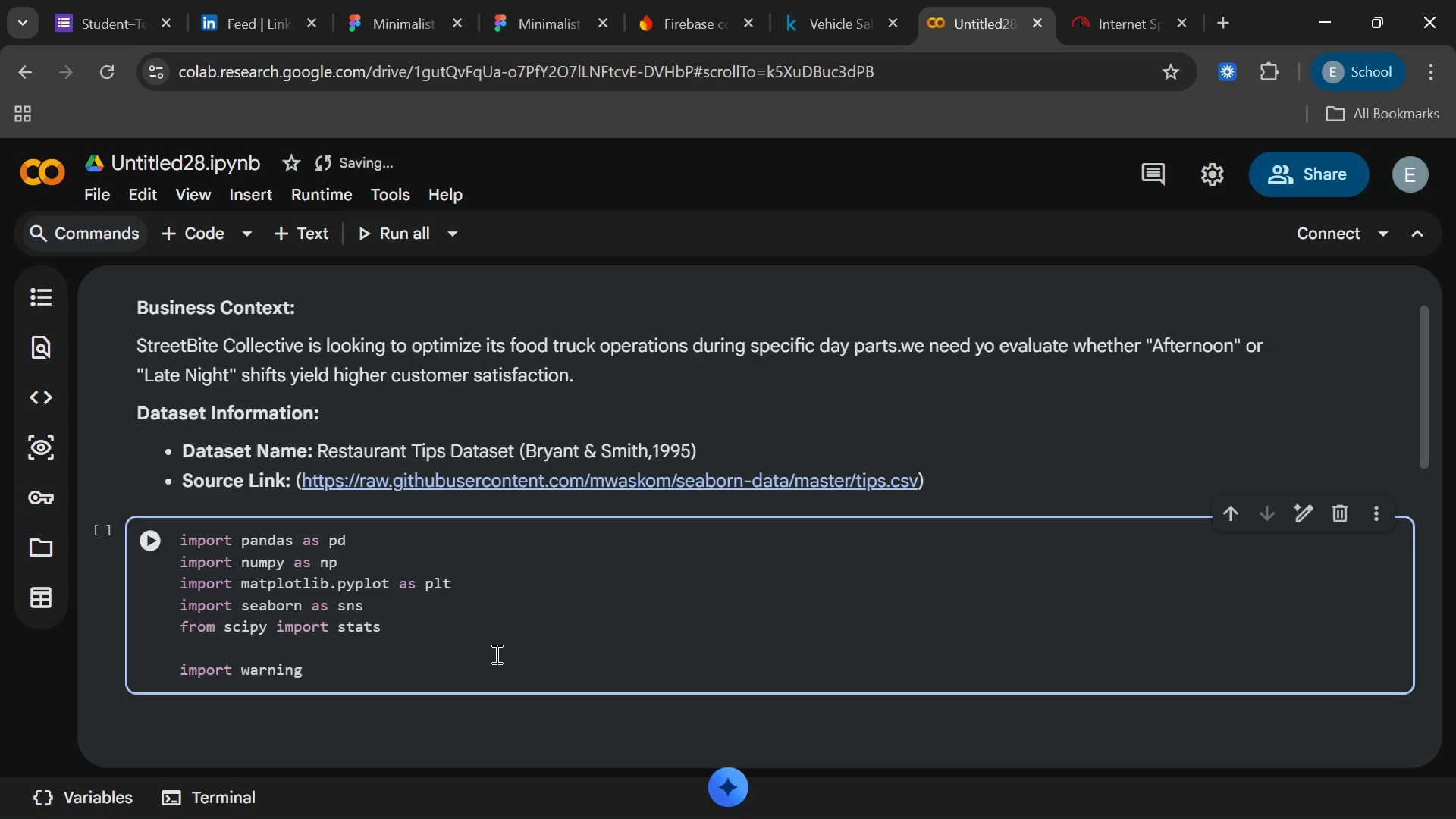 
wait(6.11)
 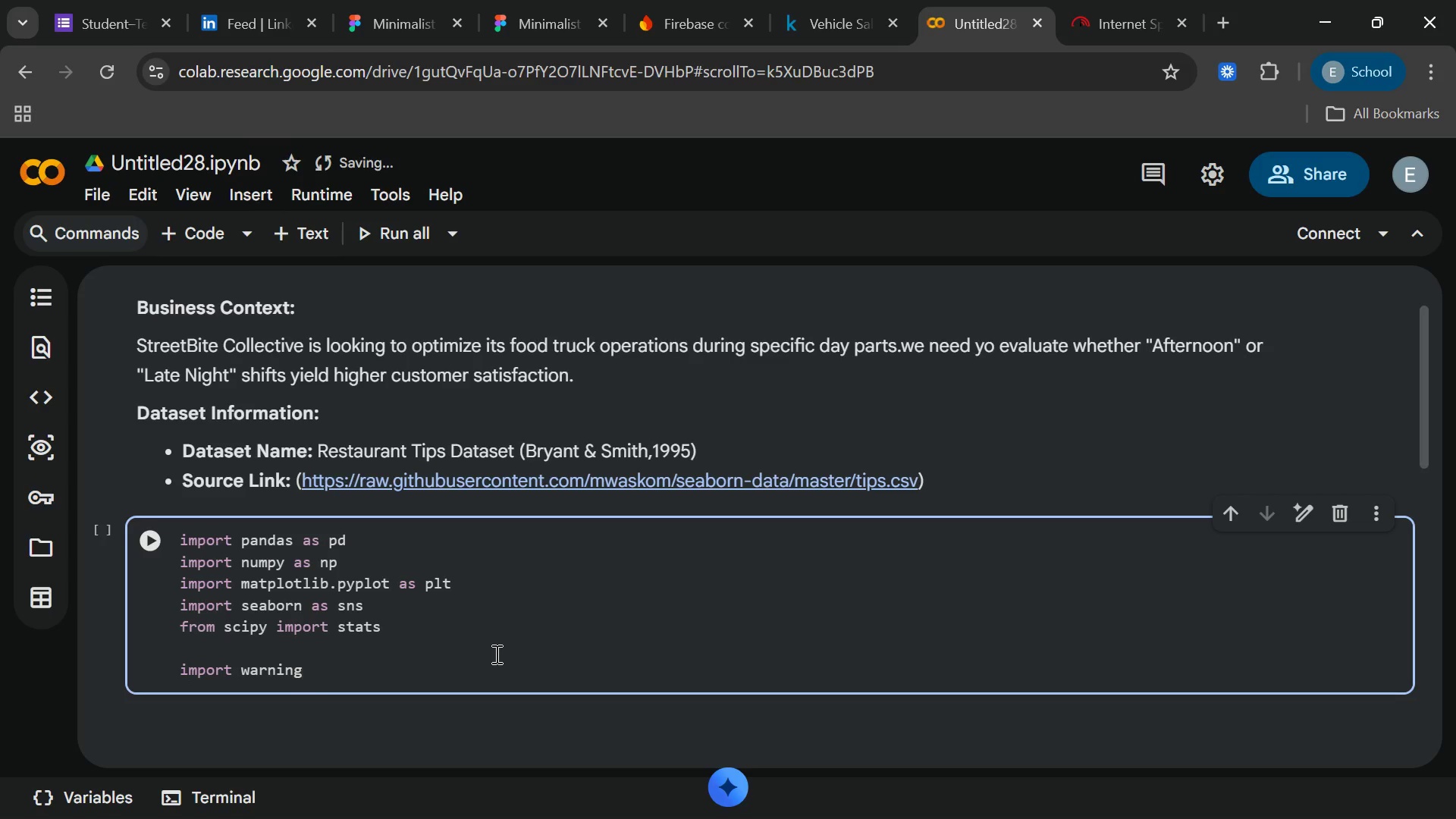 
key(S)
 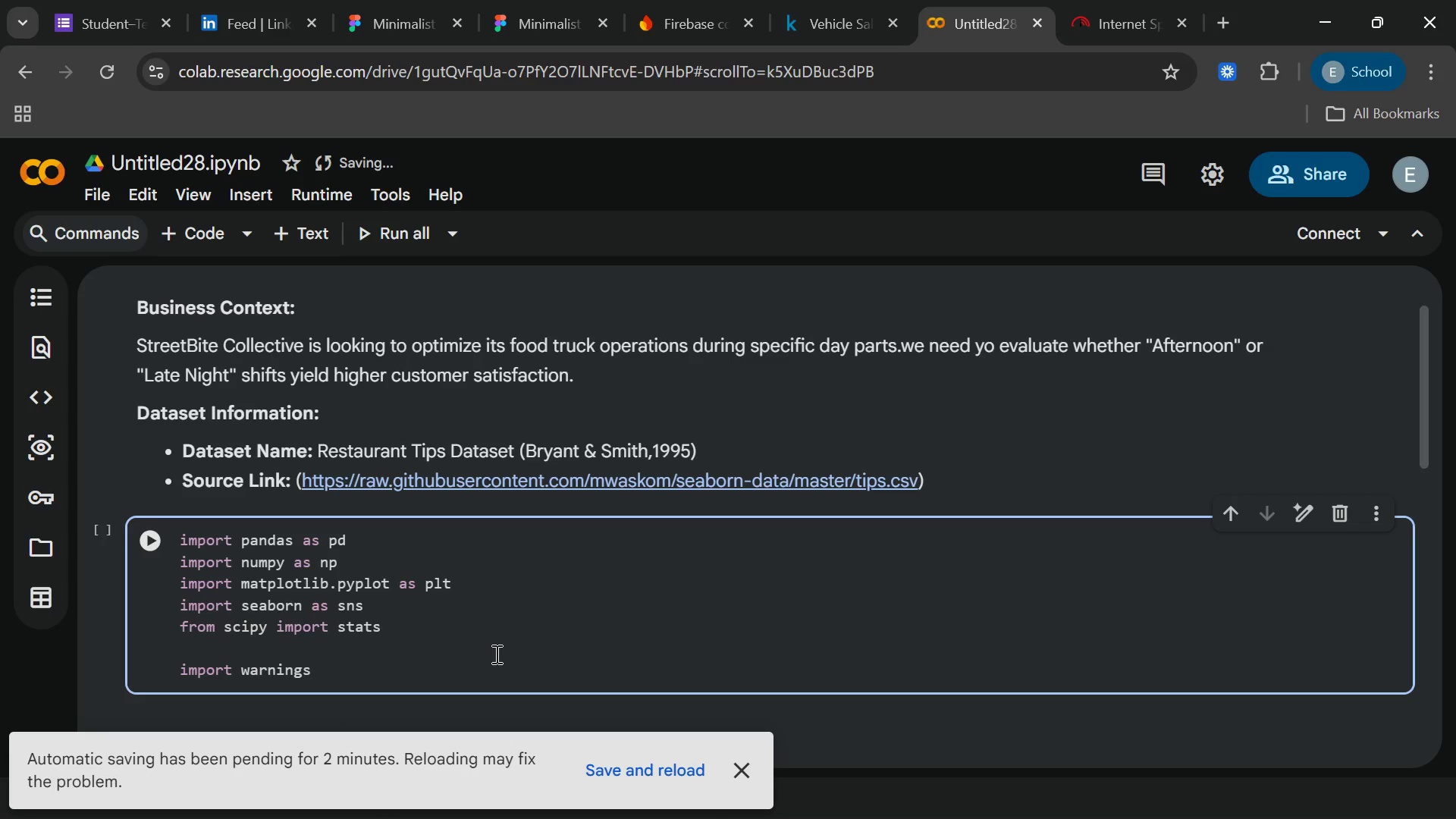 
key(Enter)
 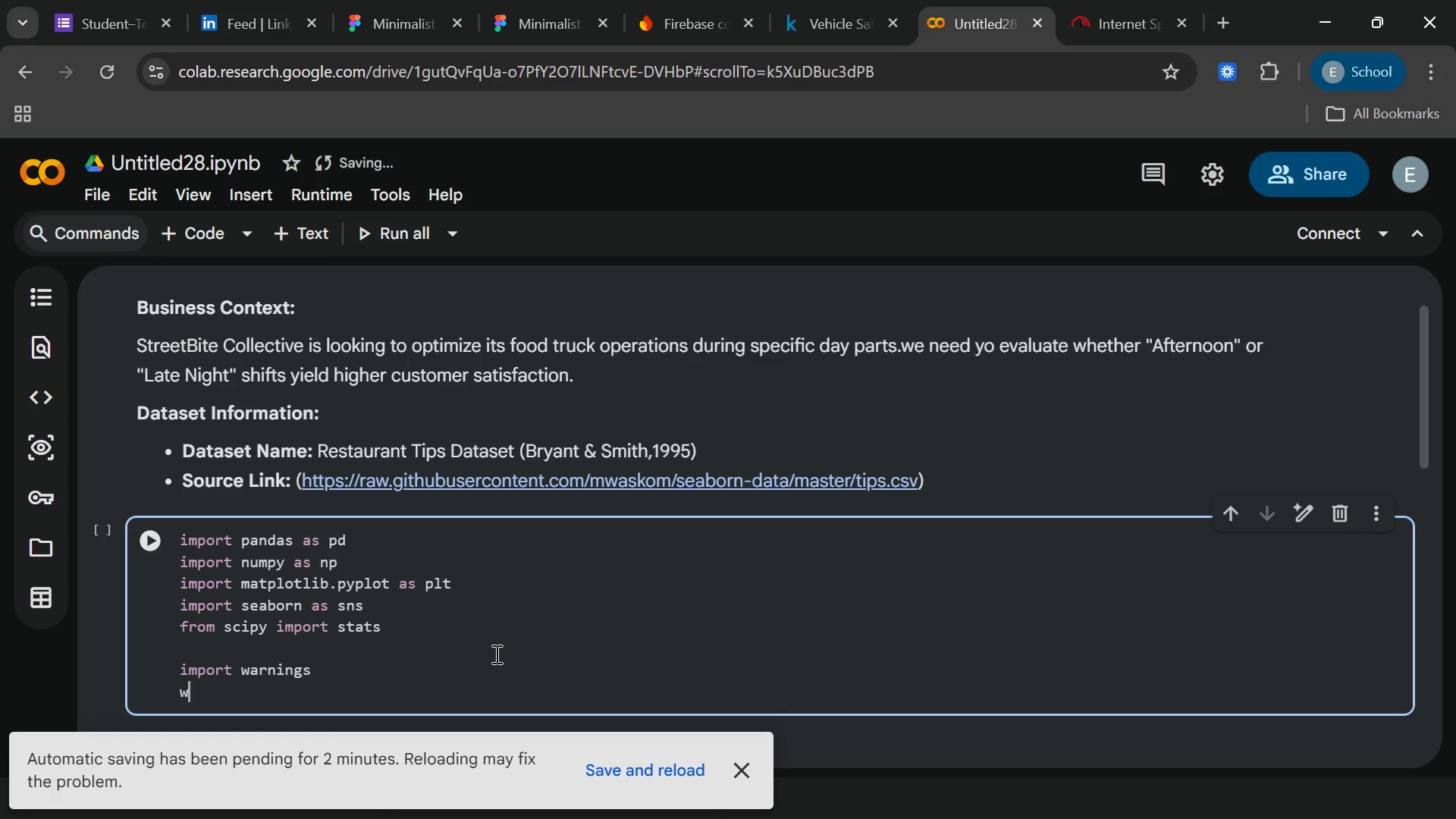 
type(warning)
 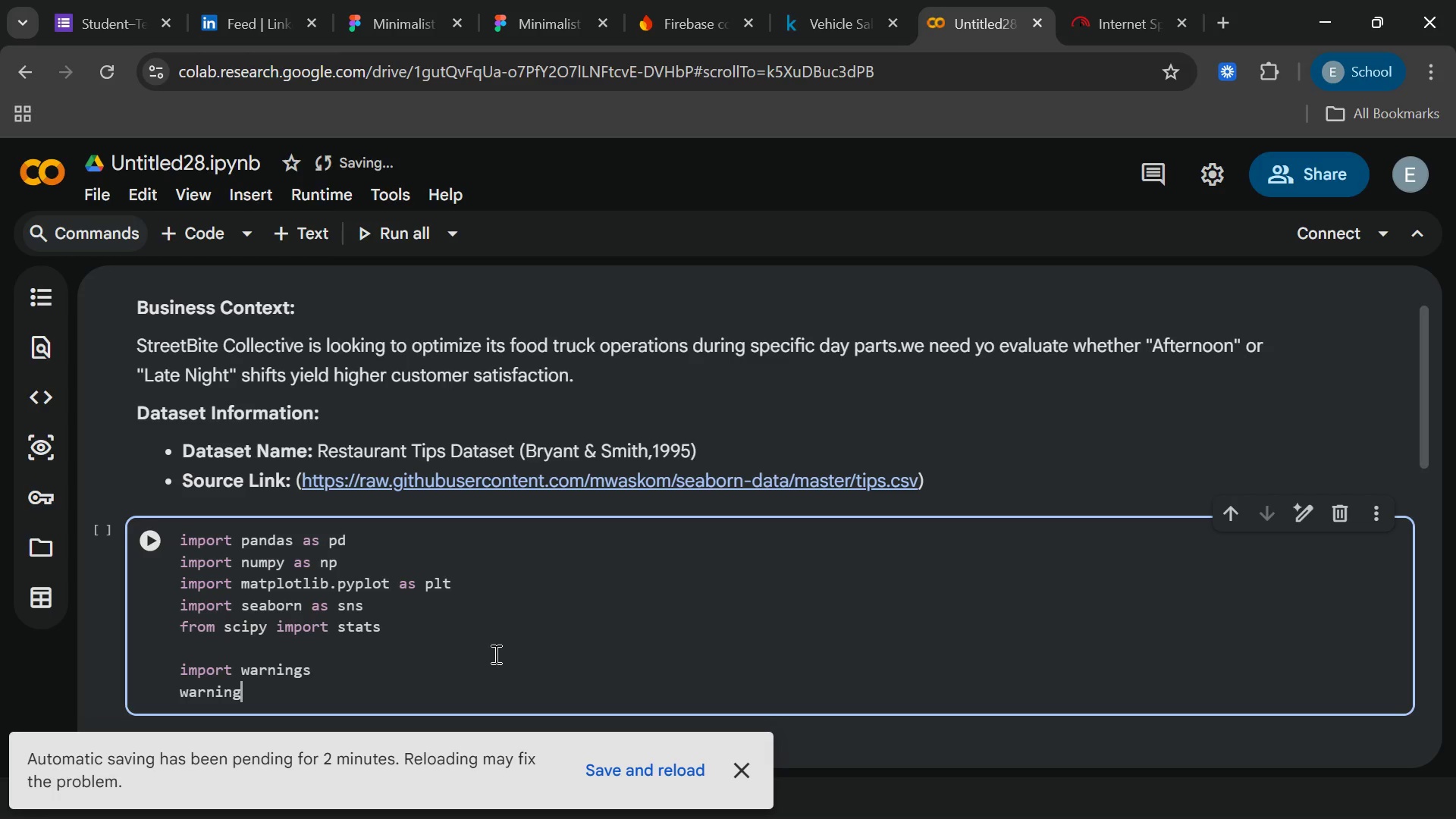 
wait(31.14)
 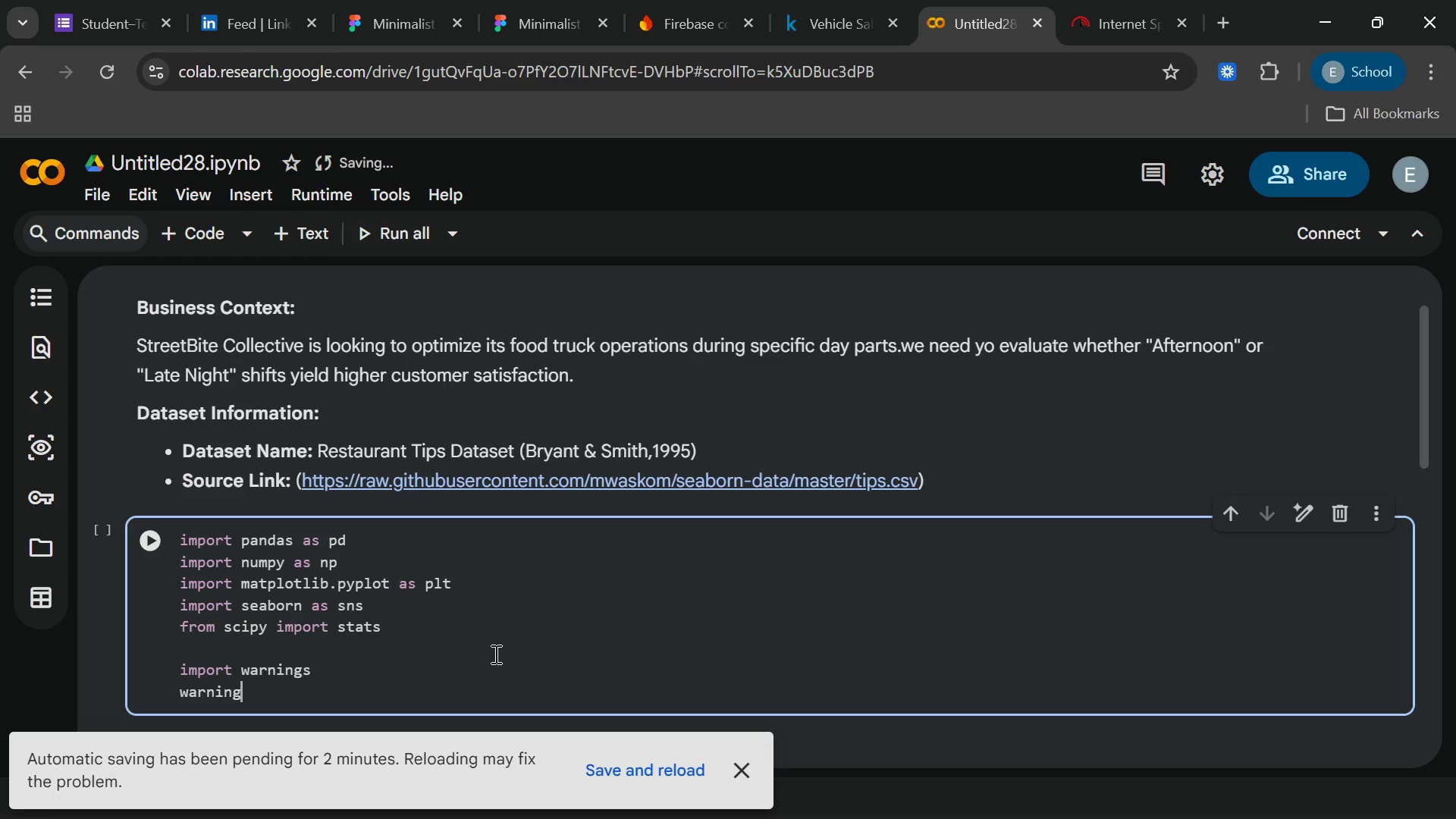 
type(s.filterwarnings("ignore[End])
 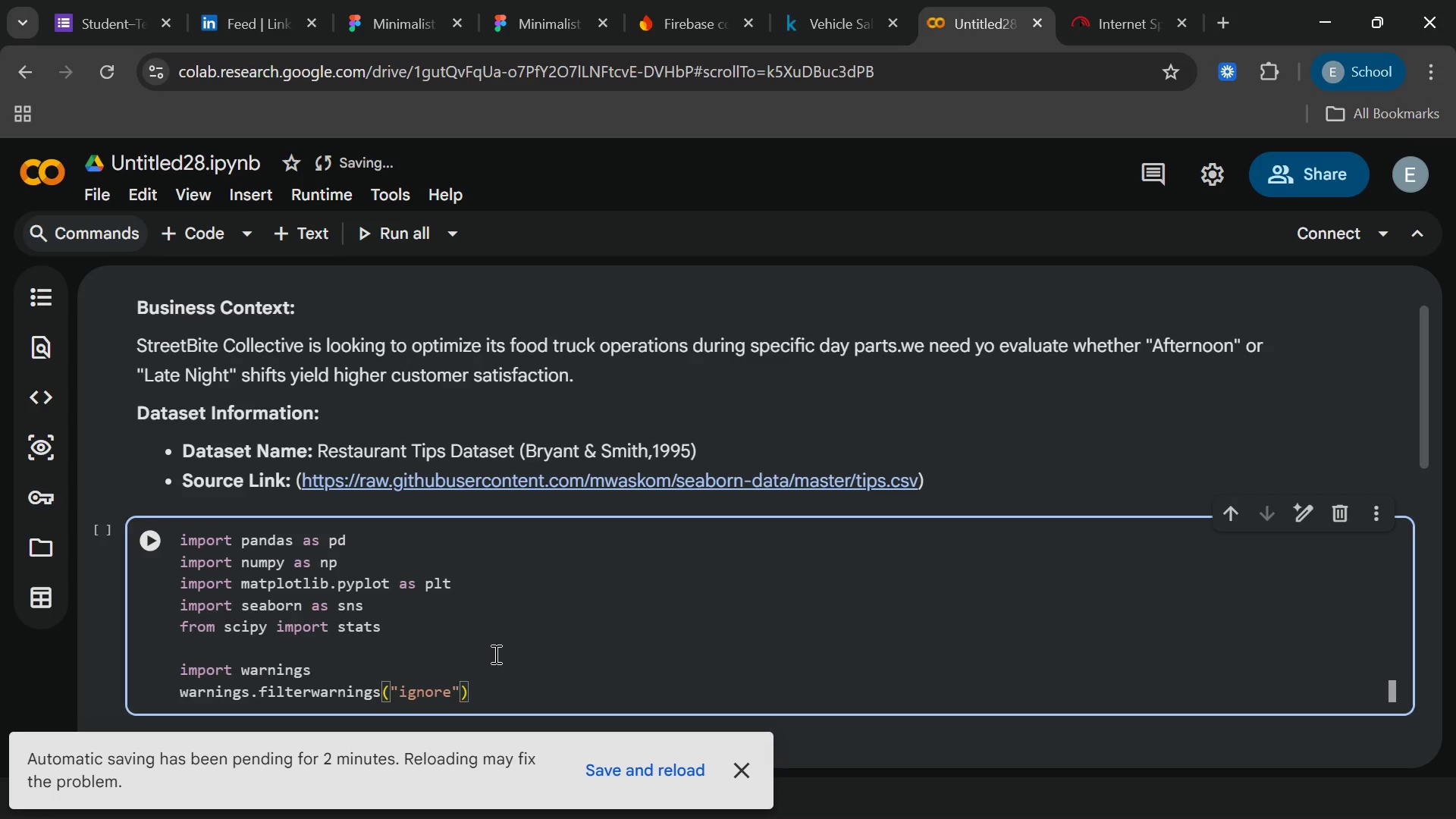 
wait(5.36)
 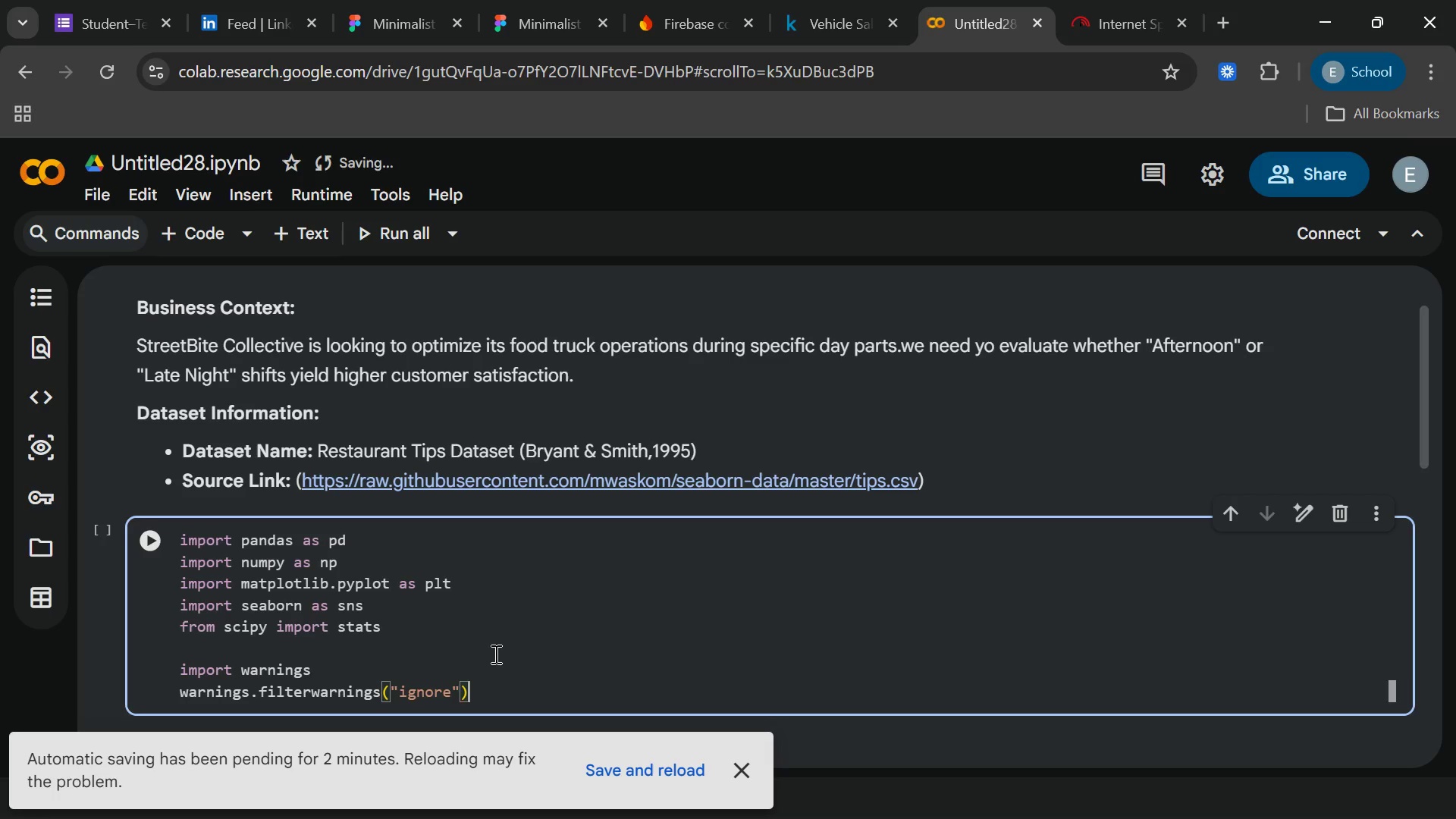 
key(Enter)
 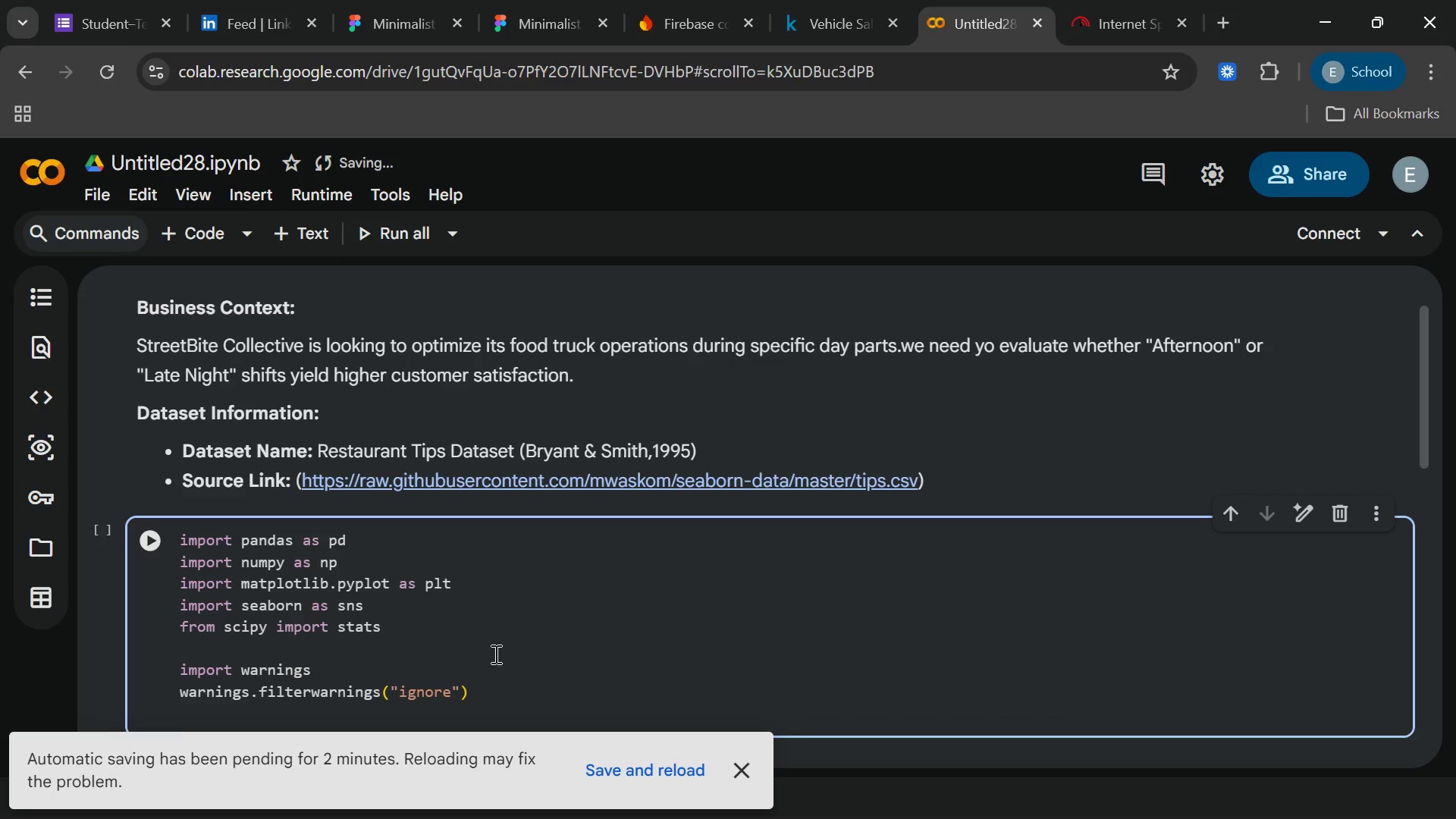 
key(Enter)
 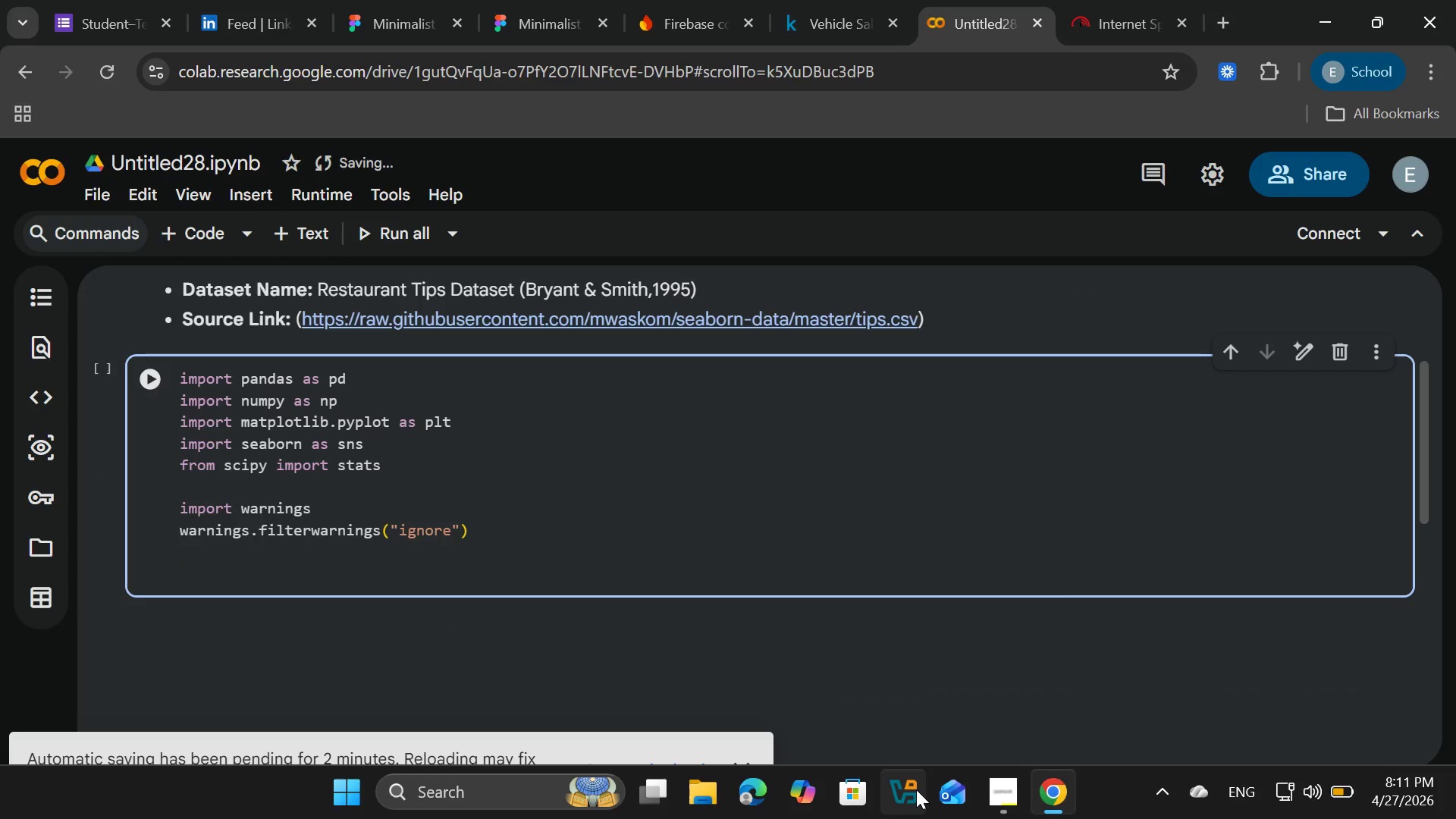 
left_click([1020, 789])
 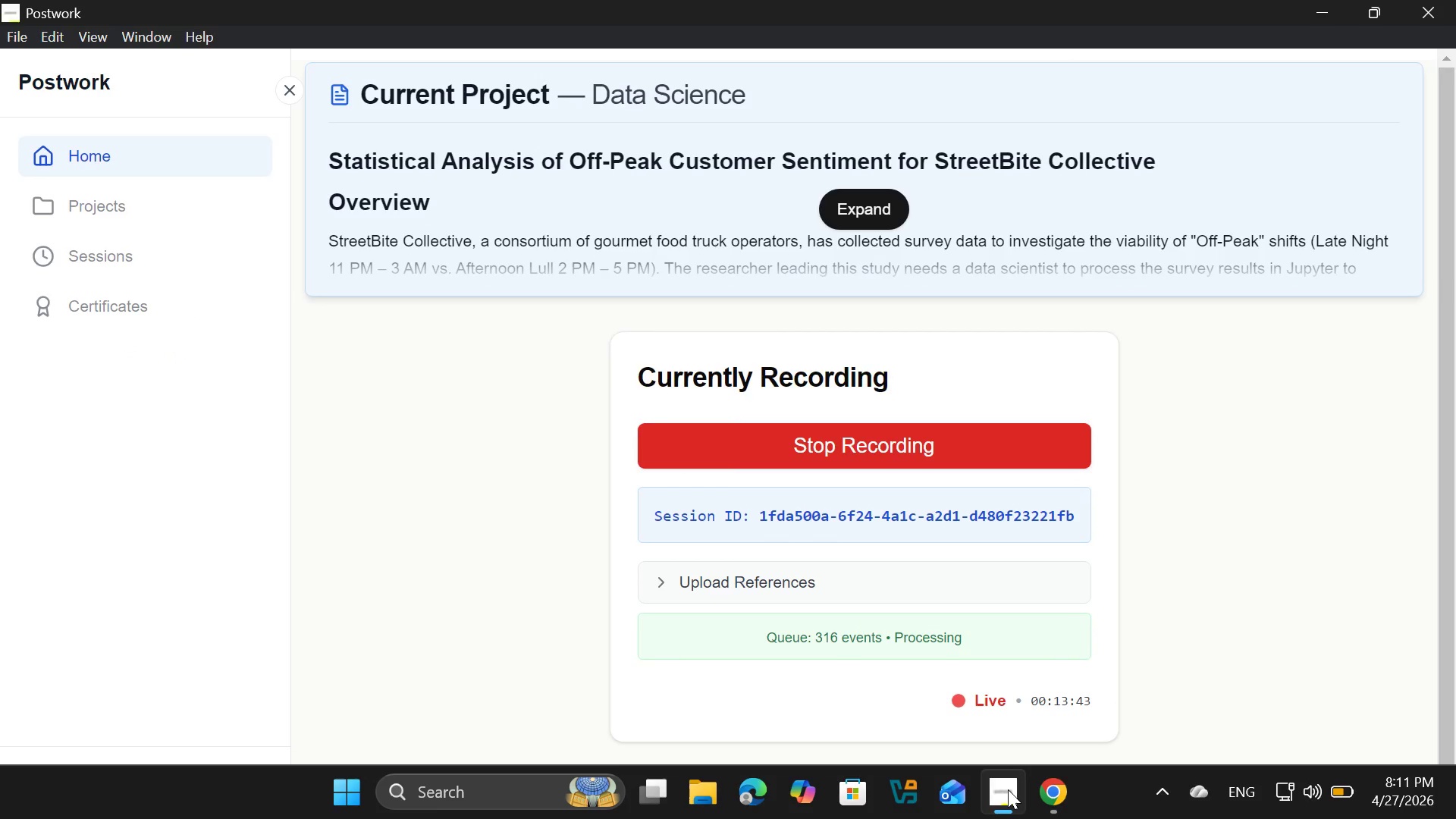 
wait(5.52)
 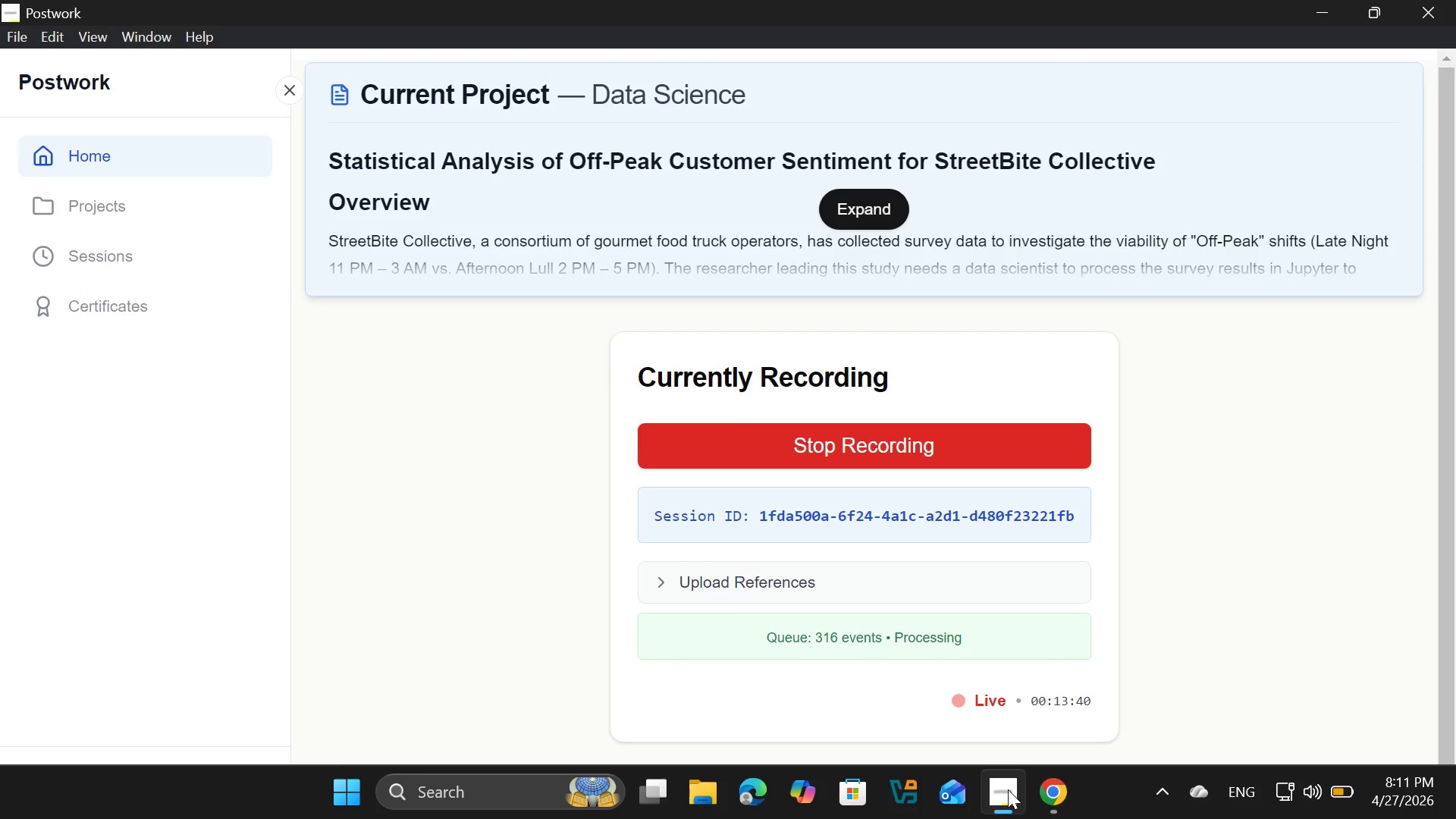 
left_click([1043, 793])
 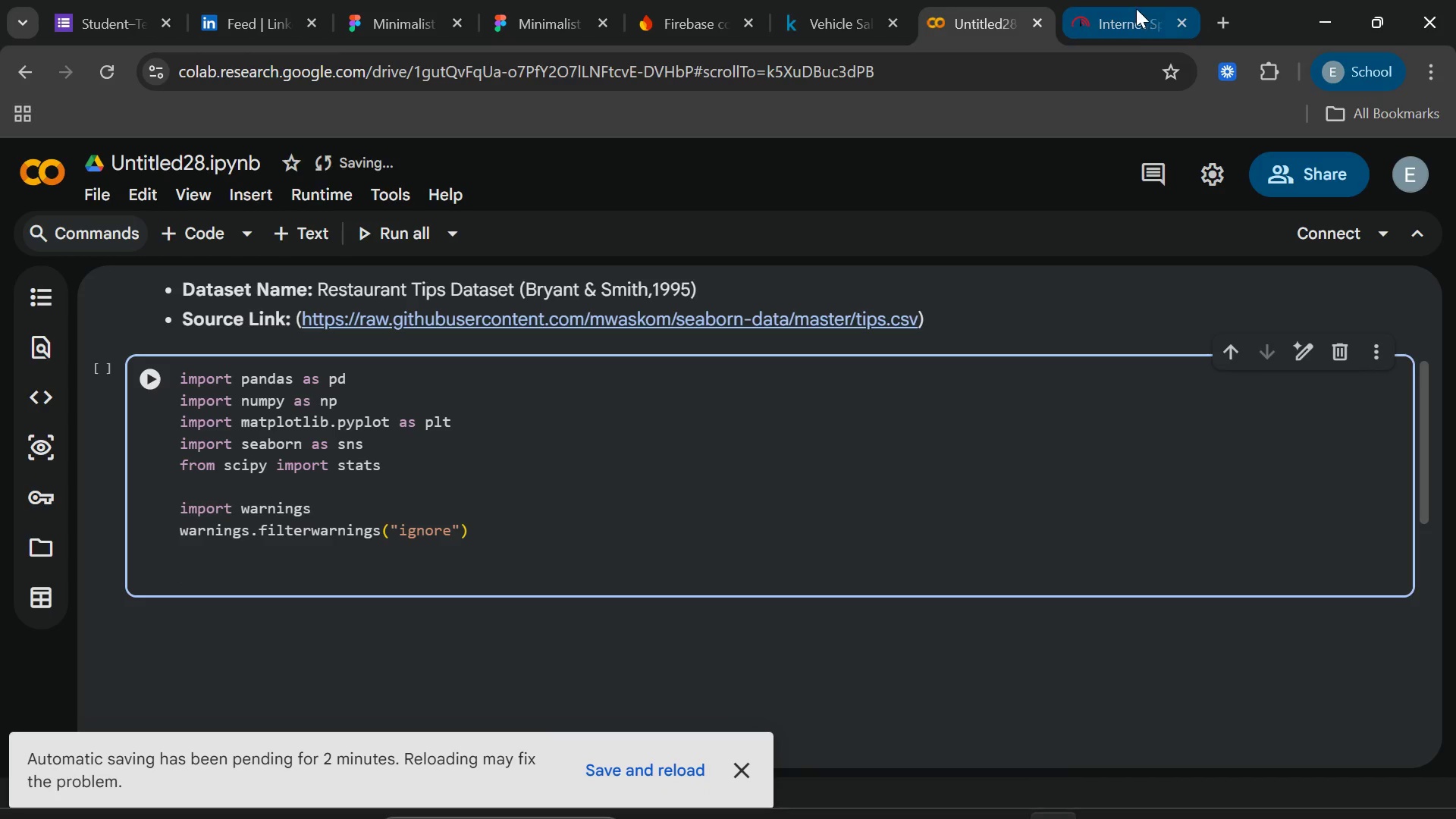 
left_click([1111, 9])
 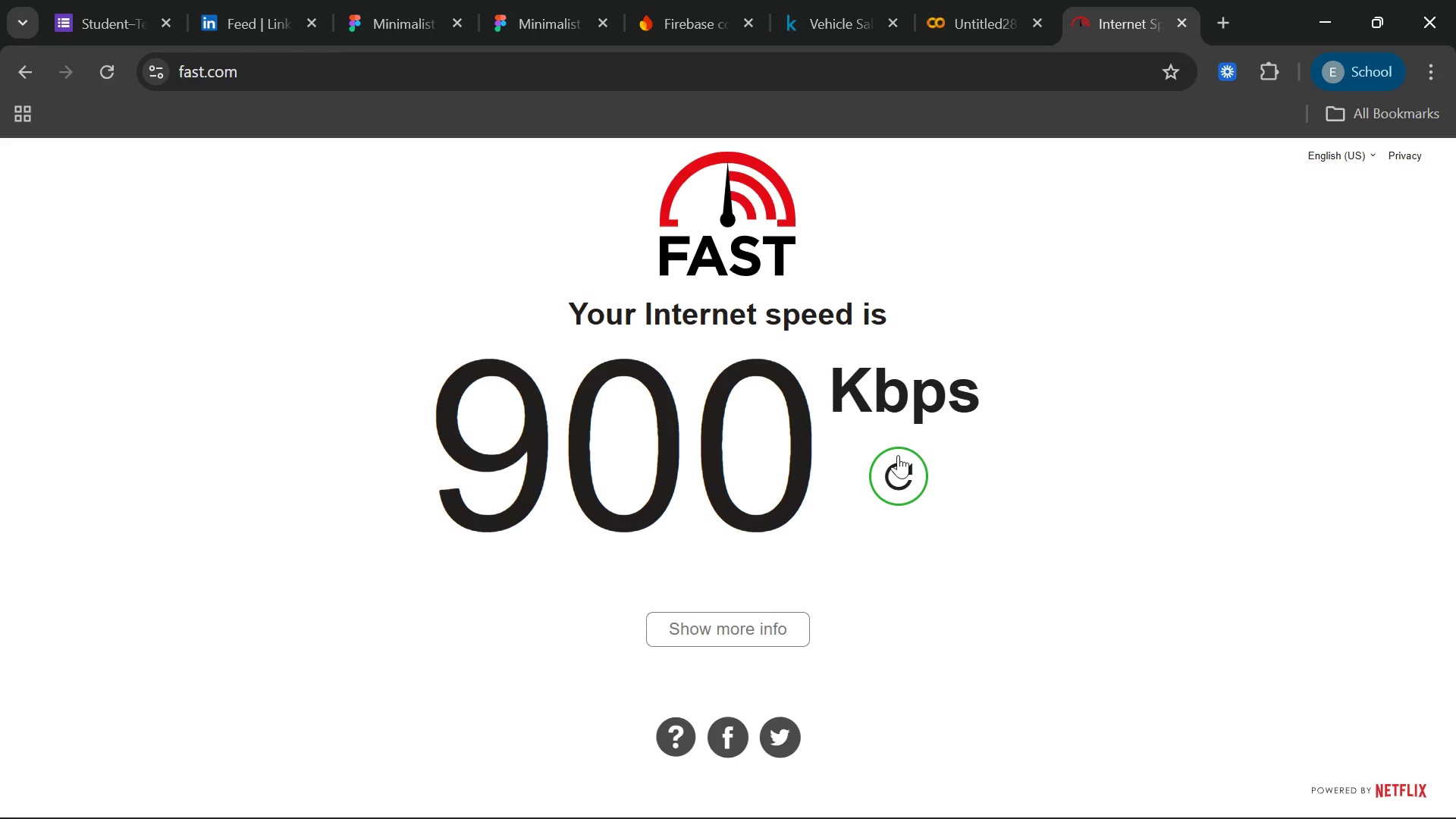 
left_click([896, 460])
 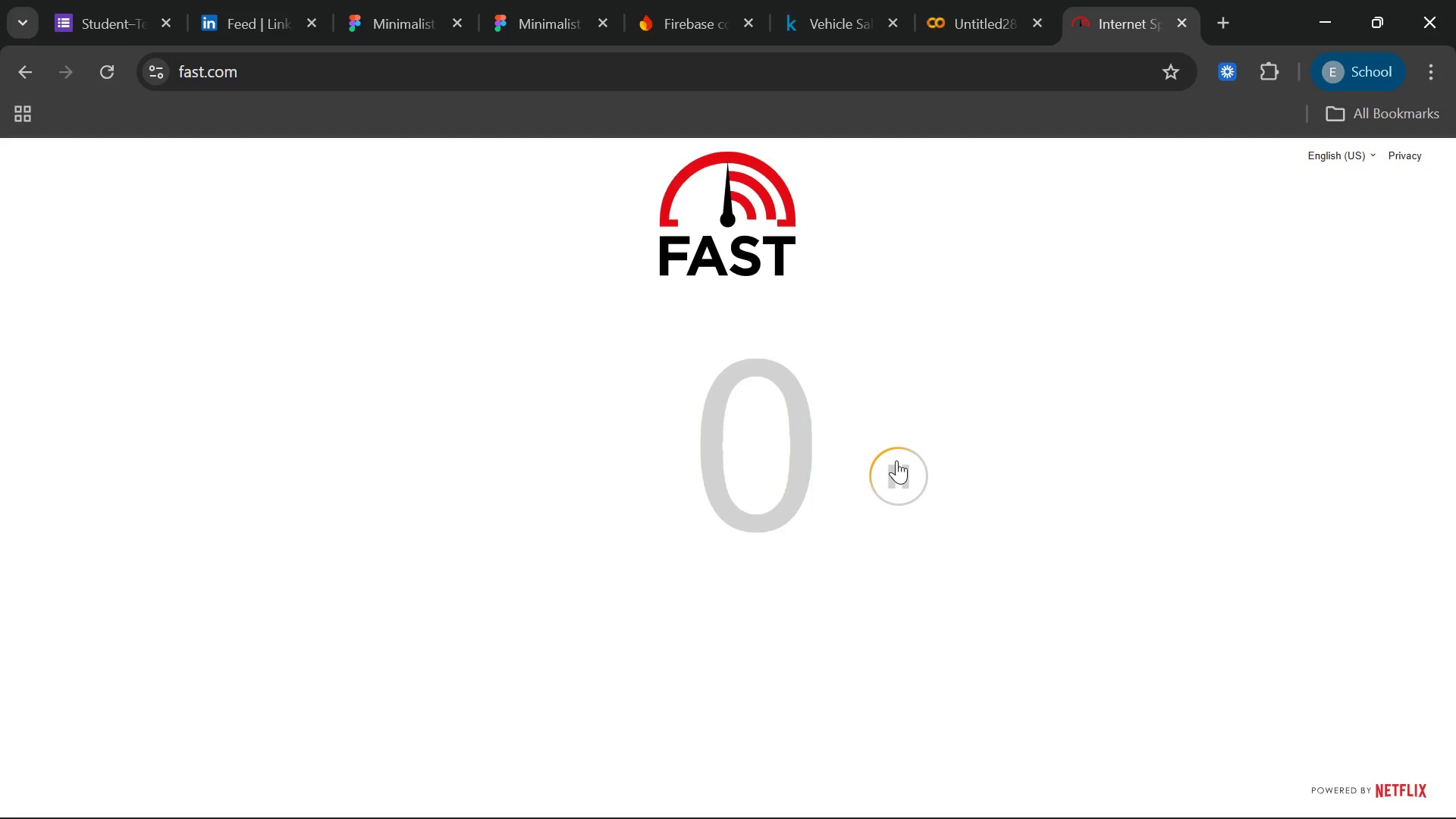 
wait(24.56)
 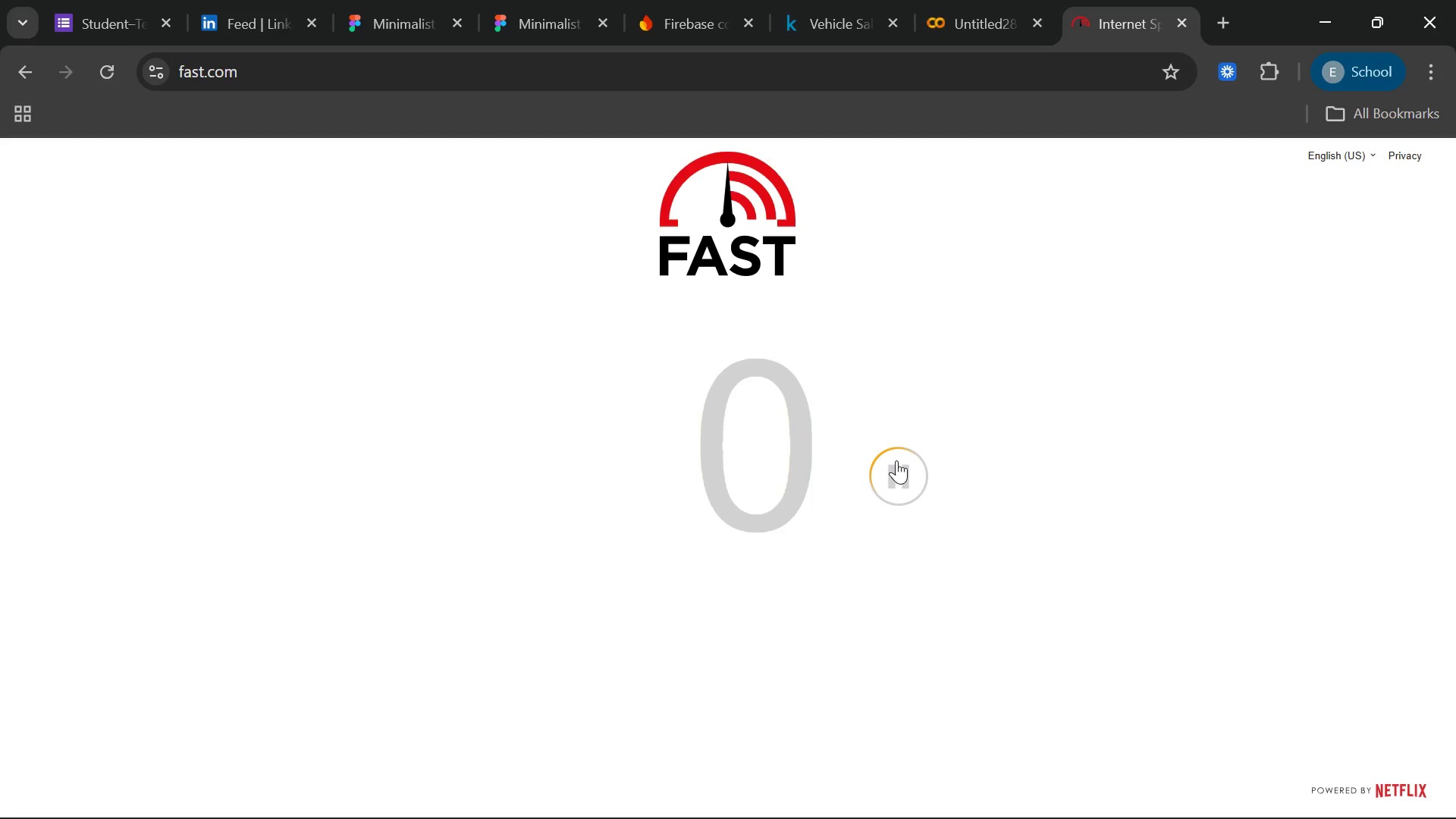 
left_click([973, 35])
 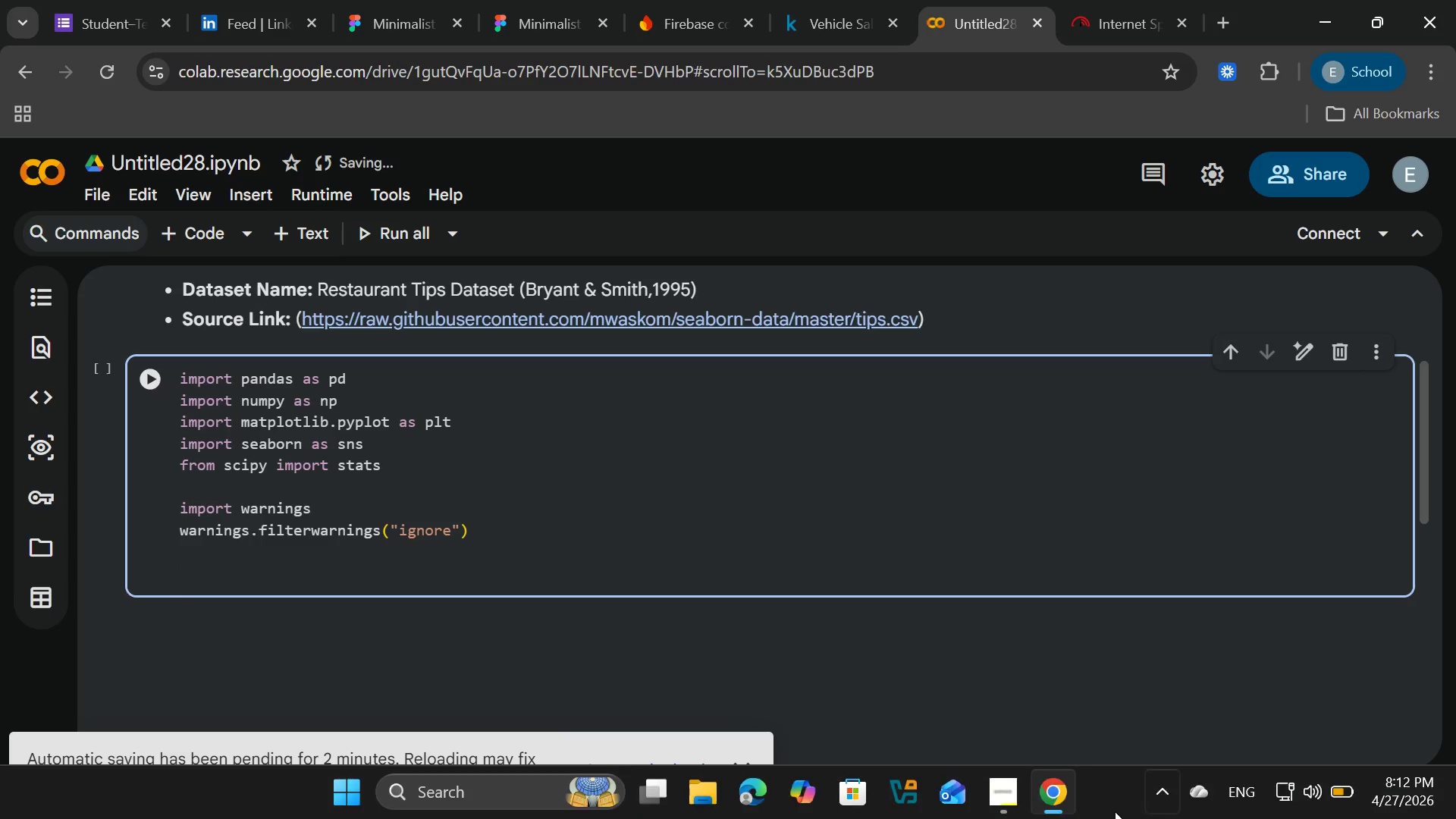 
left_click([1004, 786])